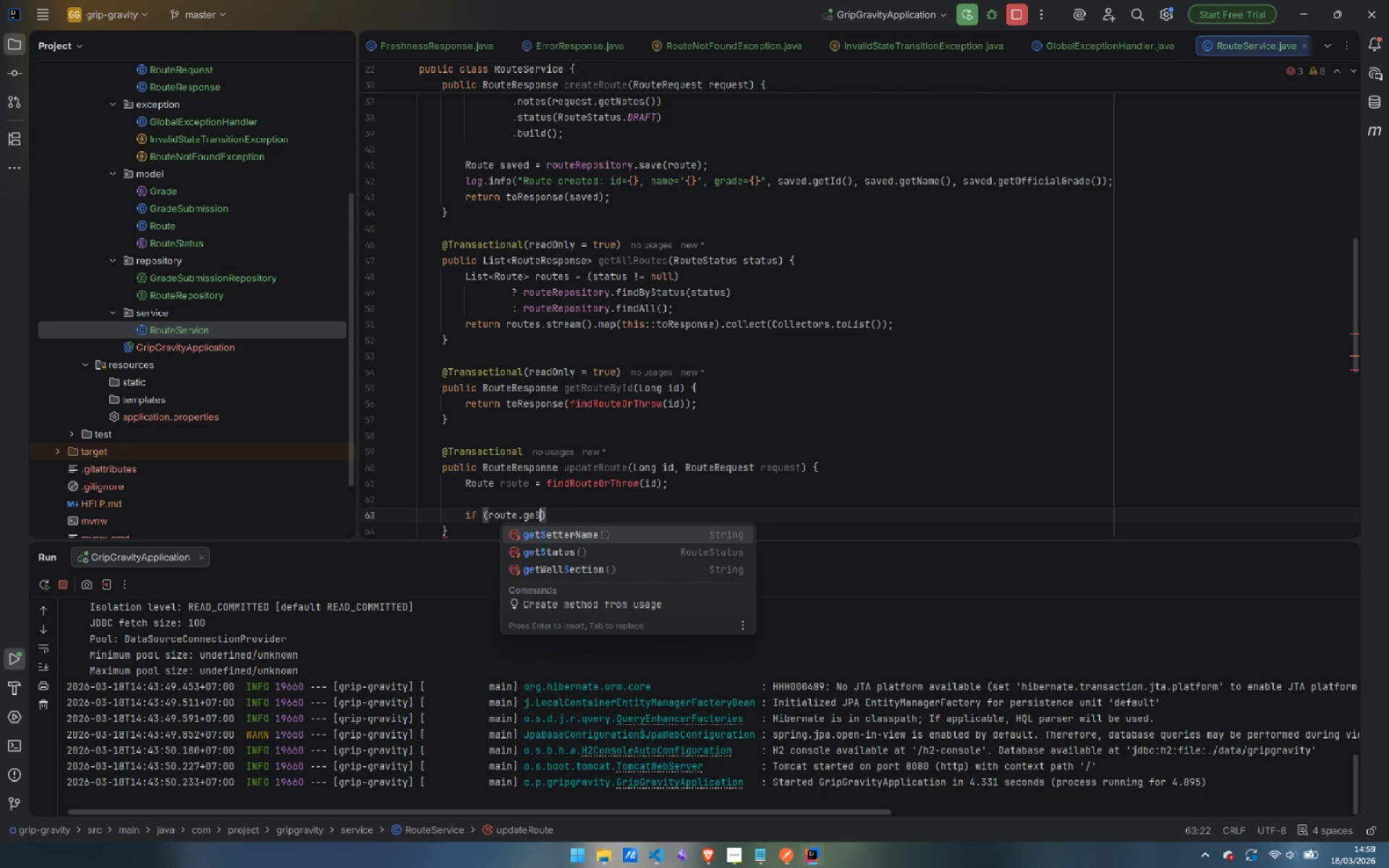 
key(ArrowDown)
 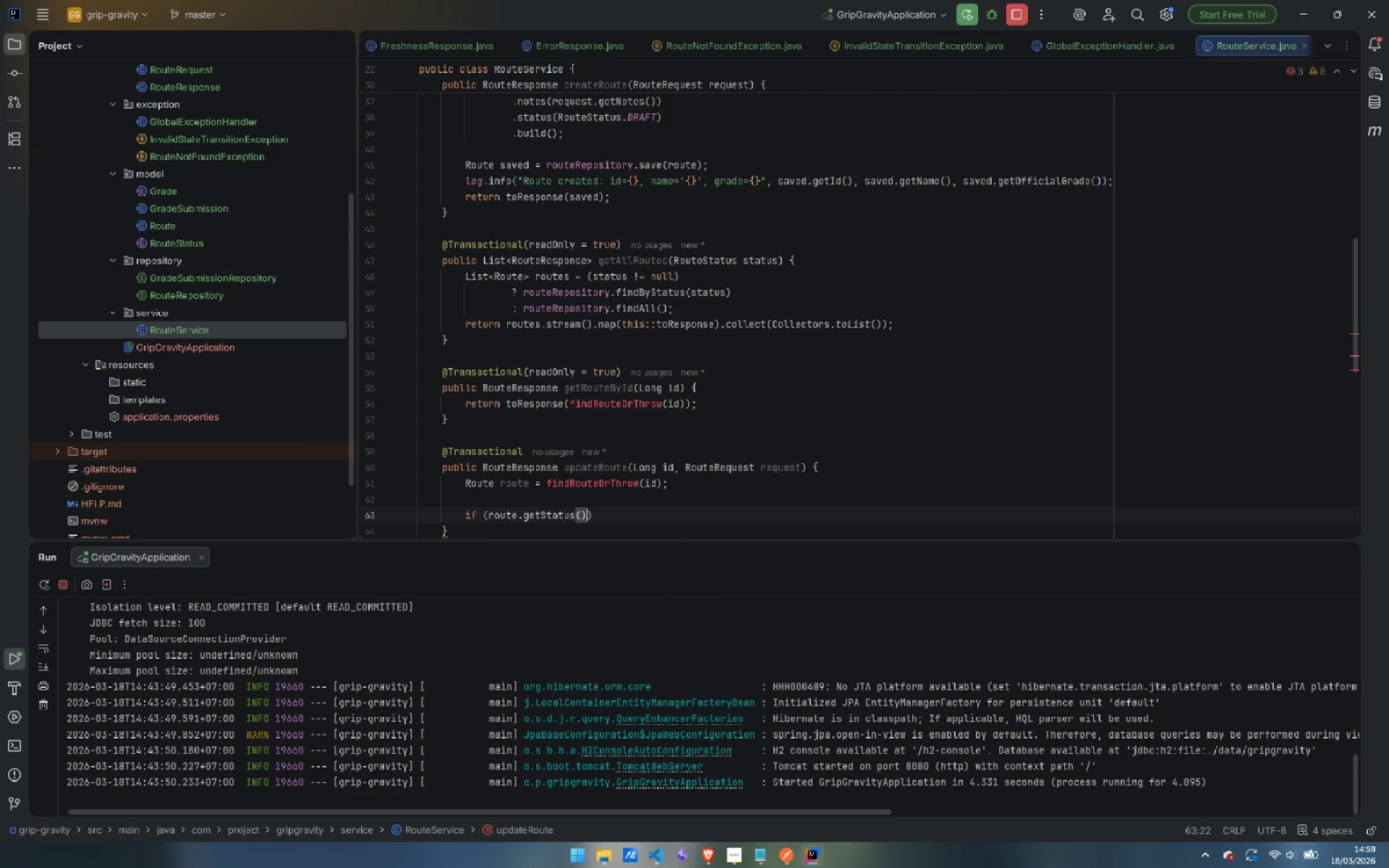 
key(Enter)
 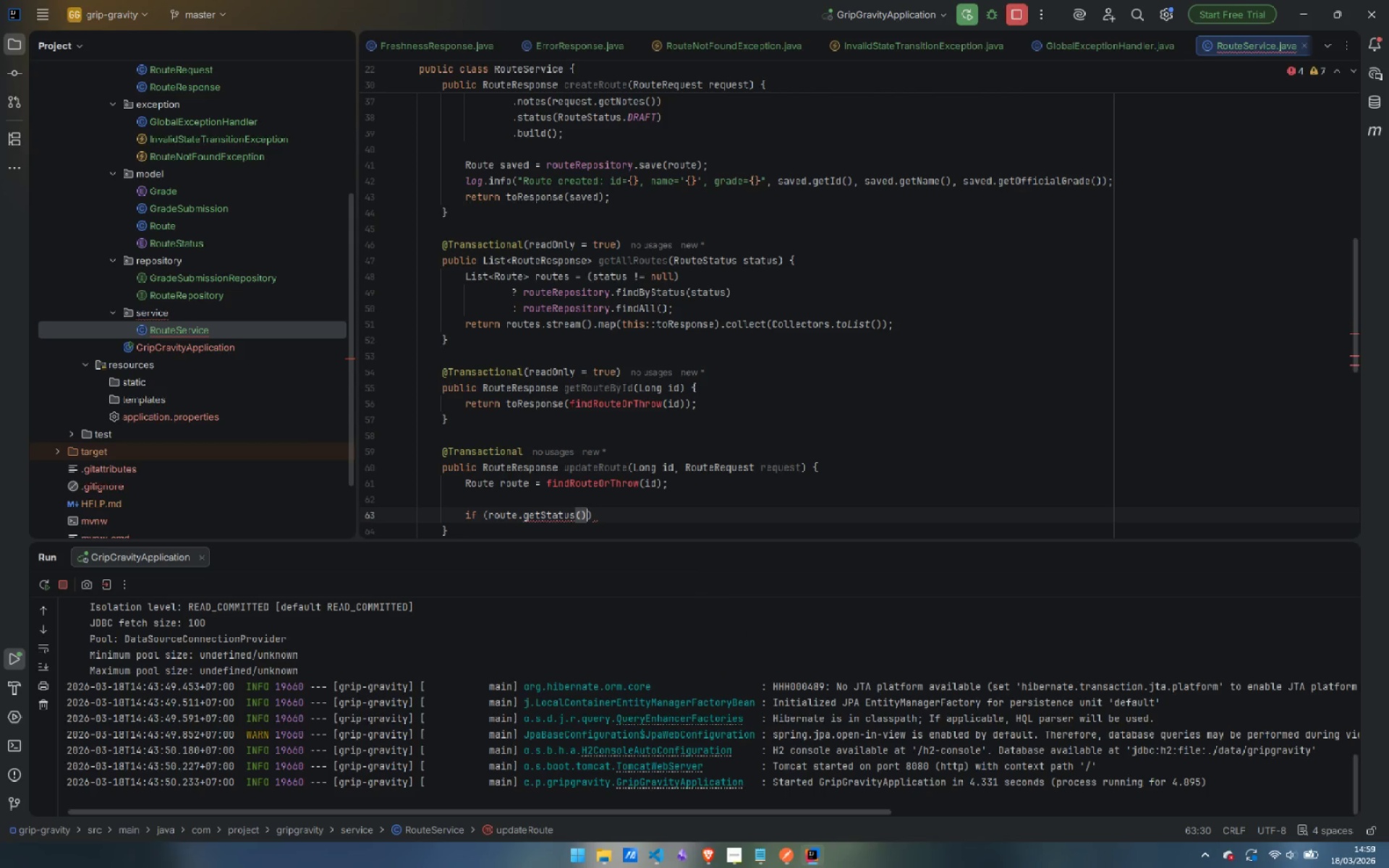 
type( == RET)
 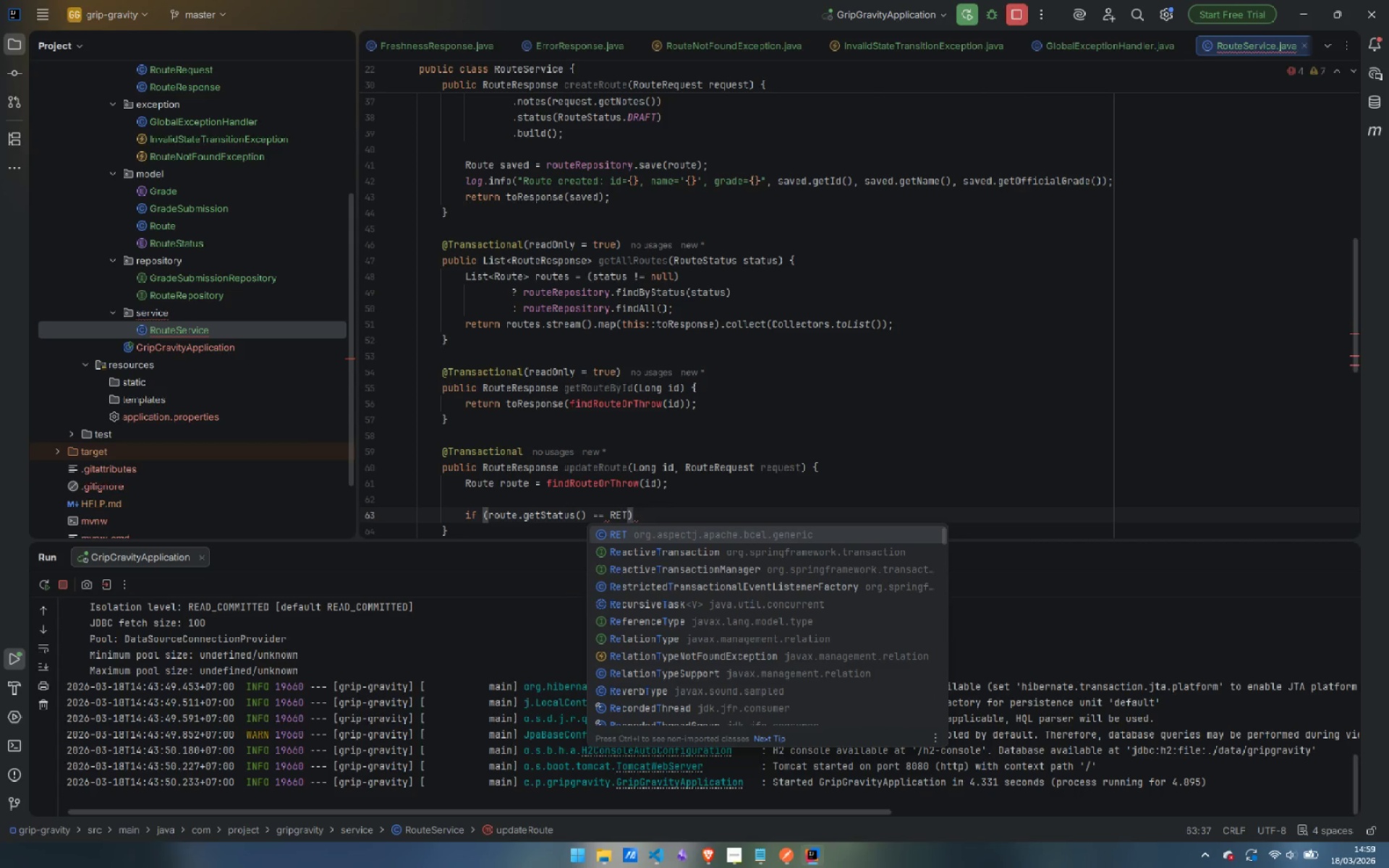 
key(Control+Backspace)
 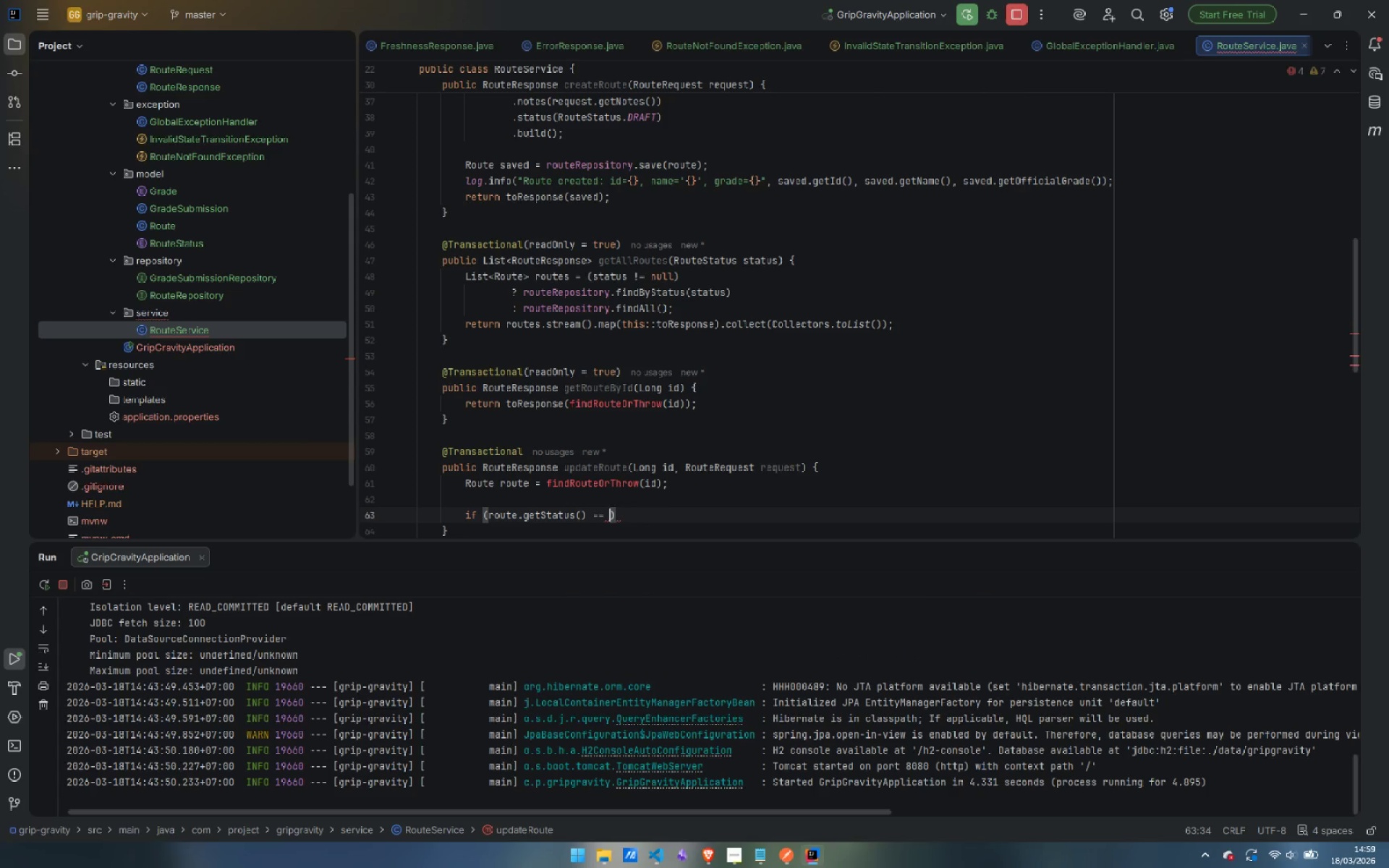 
type(Route)
 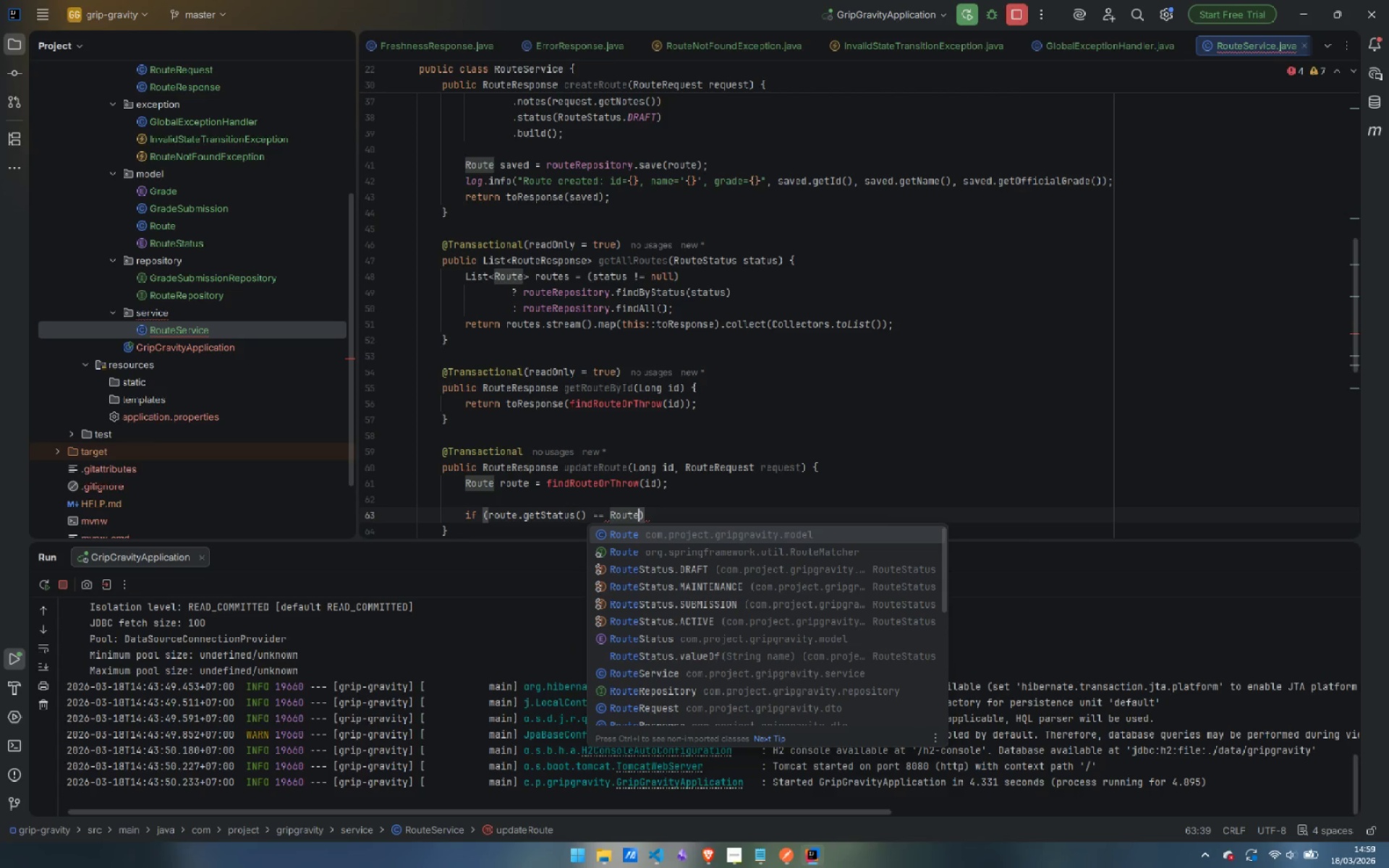 
hold_key(key=ShiftLeft, duration=0.48)
 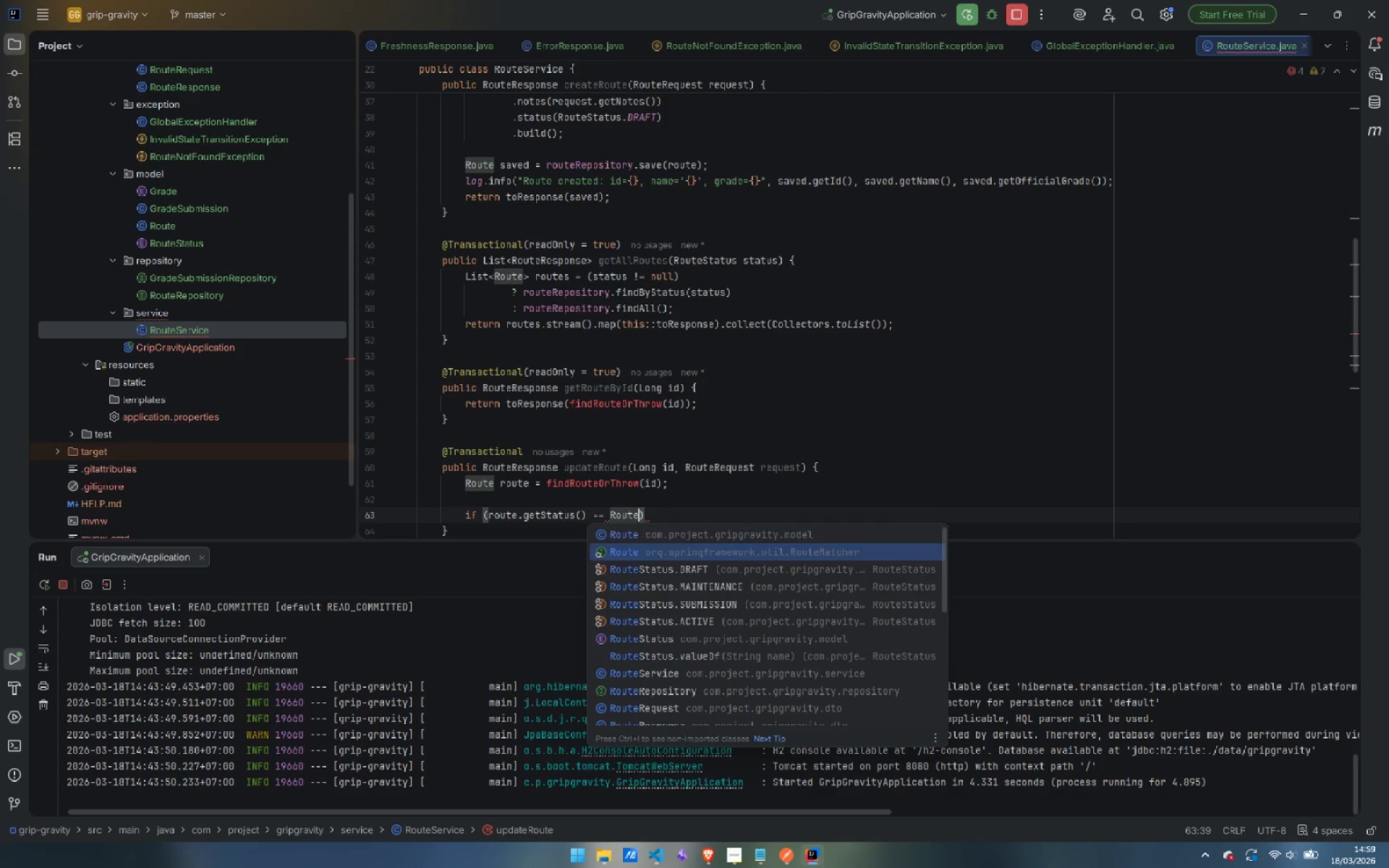 
key(ArrowDown)
 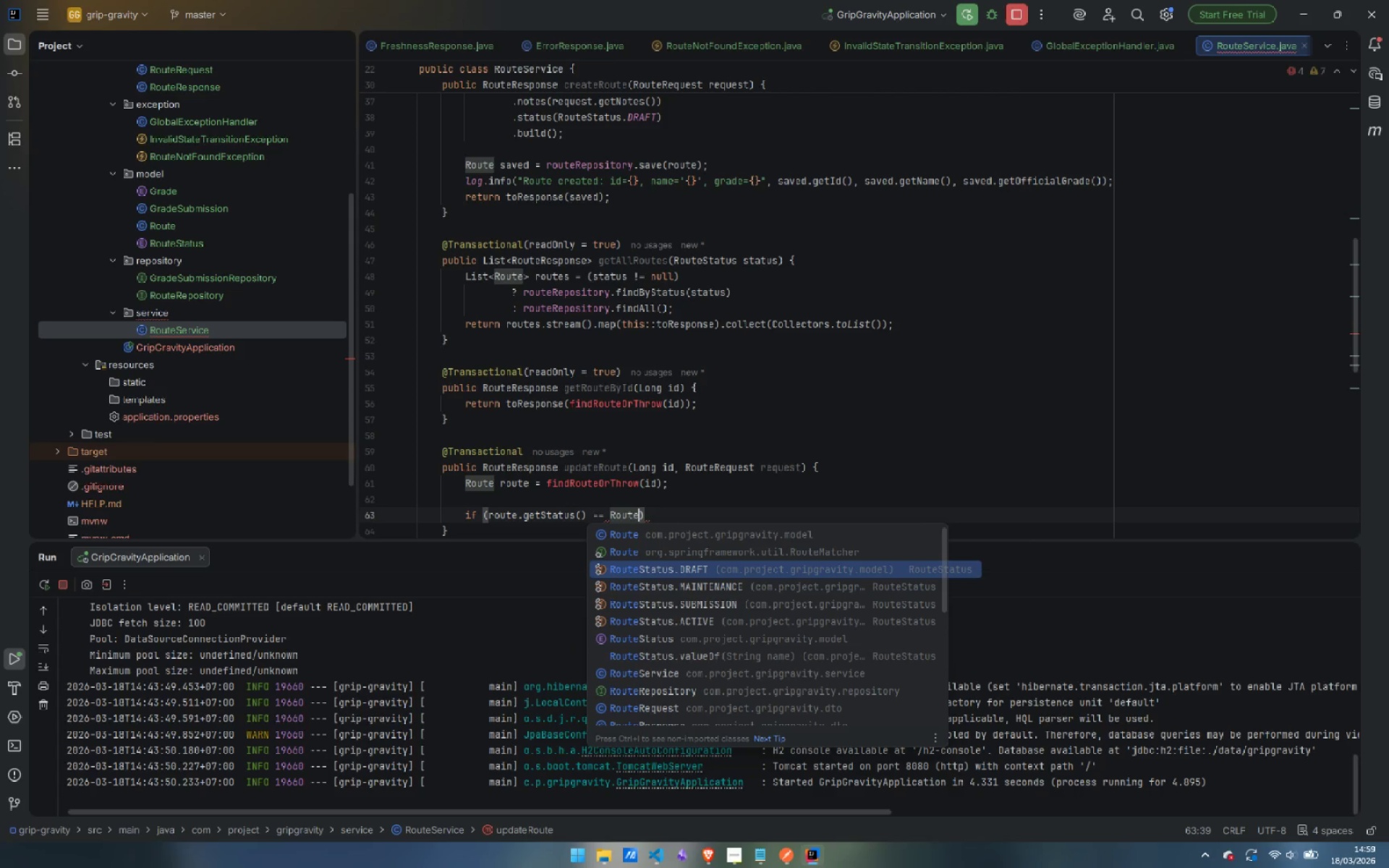 
key(ArrowDown)
 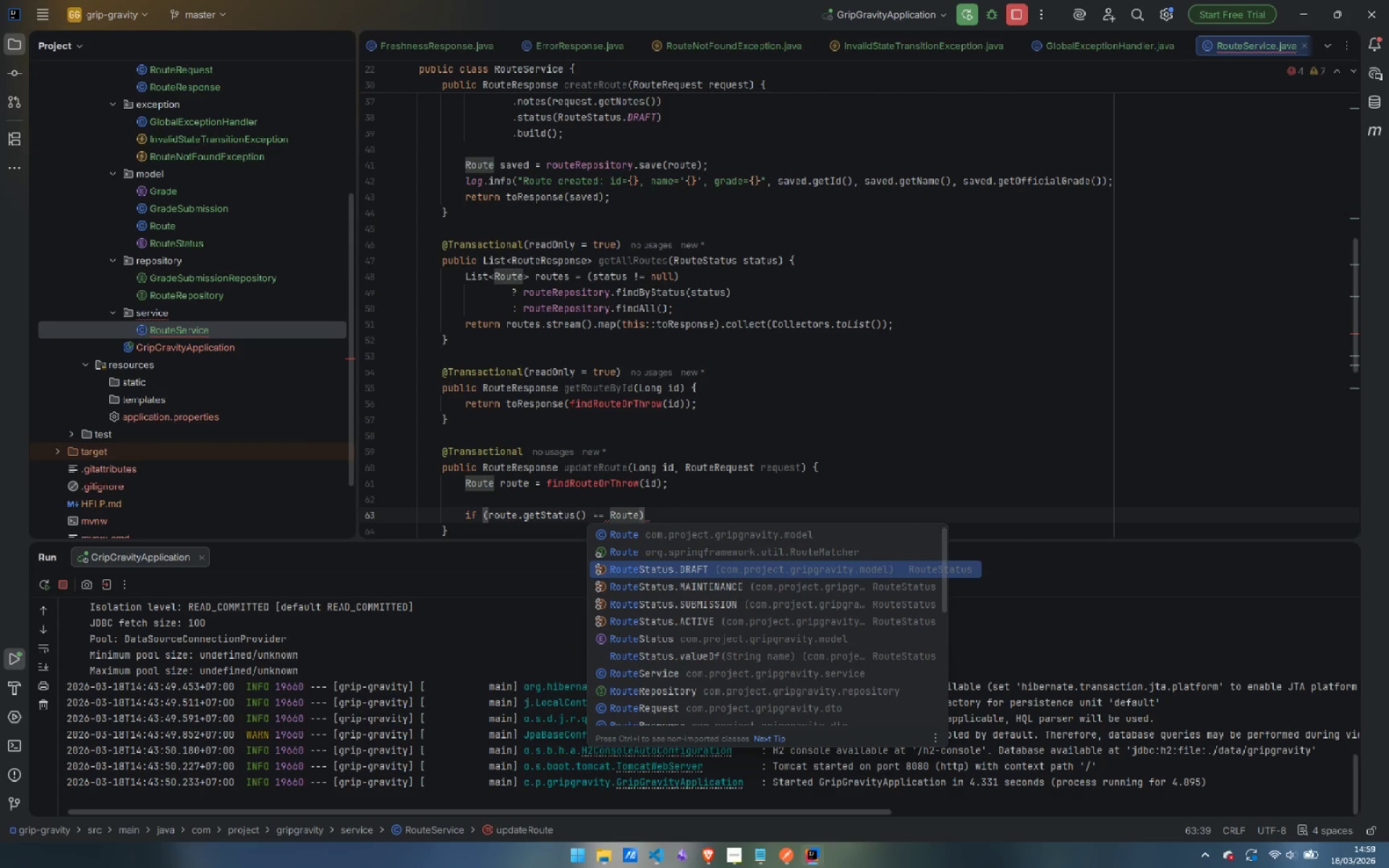 
type(Status.)
 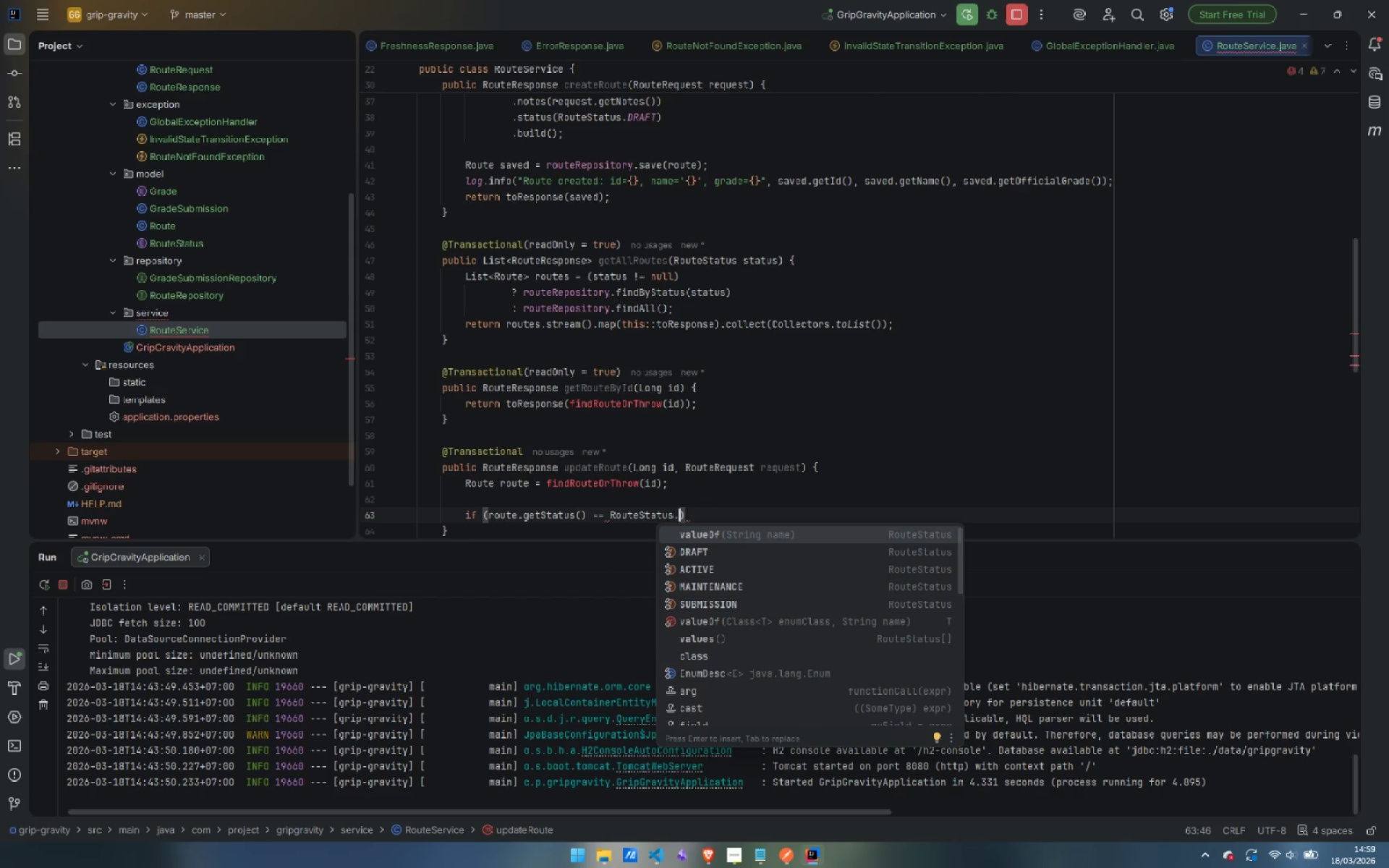 
key(Shift+R)
 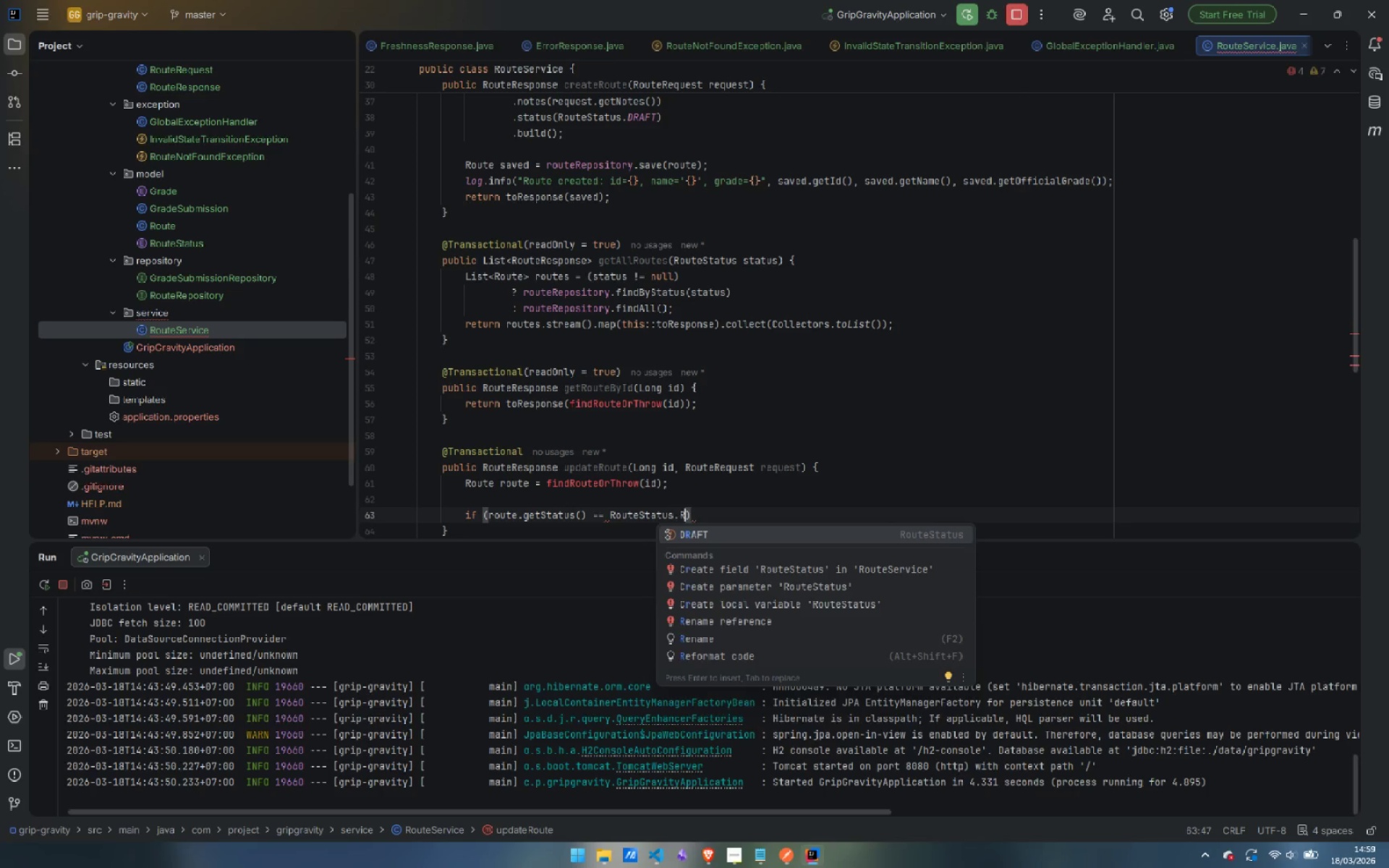 
key(Backspace)
 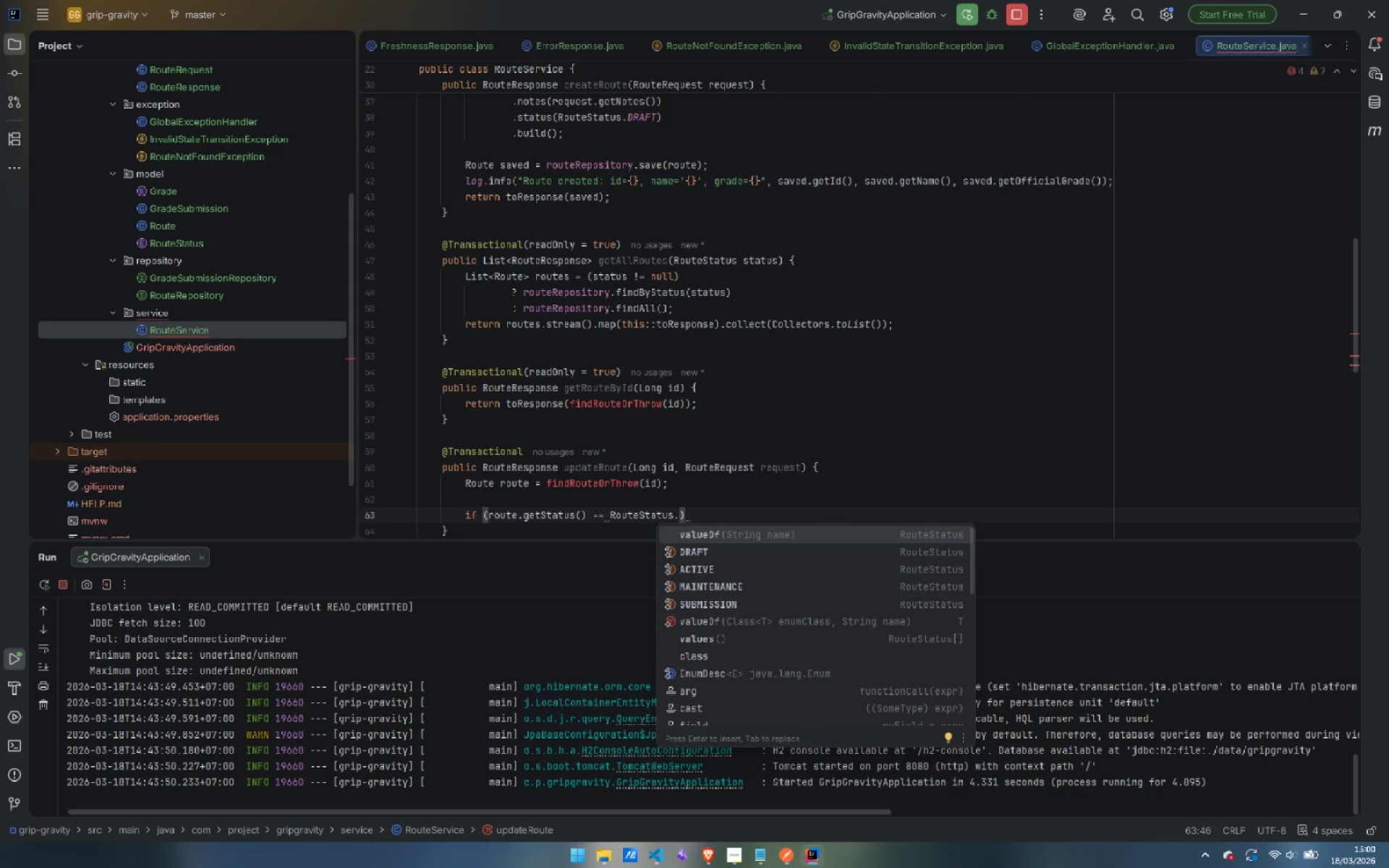 
left_click([810, 365])
 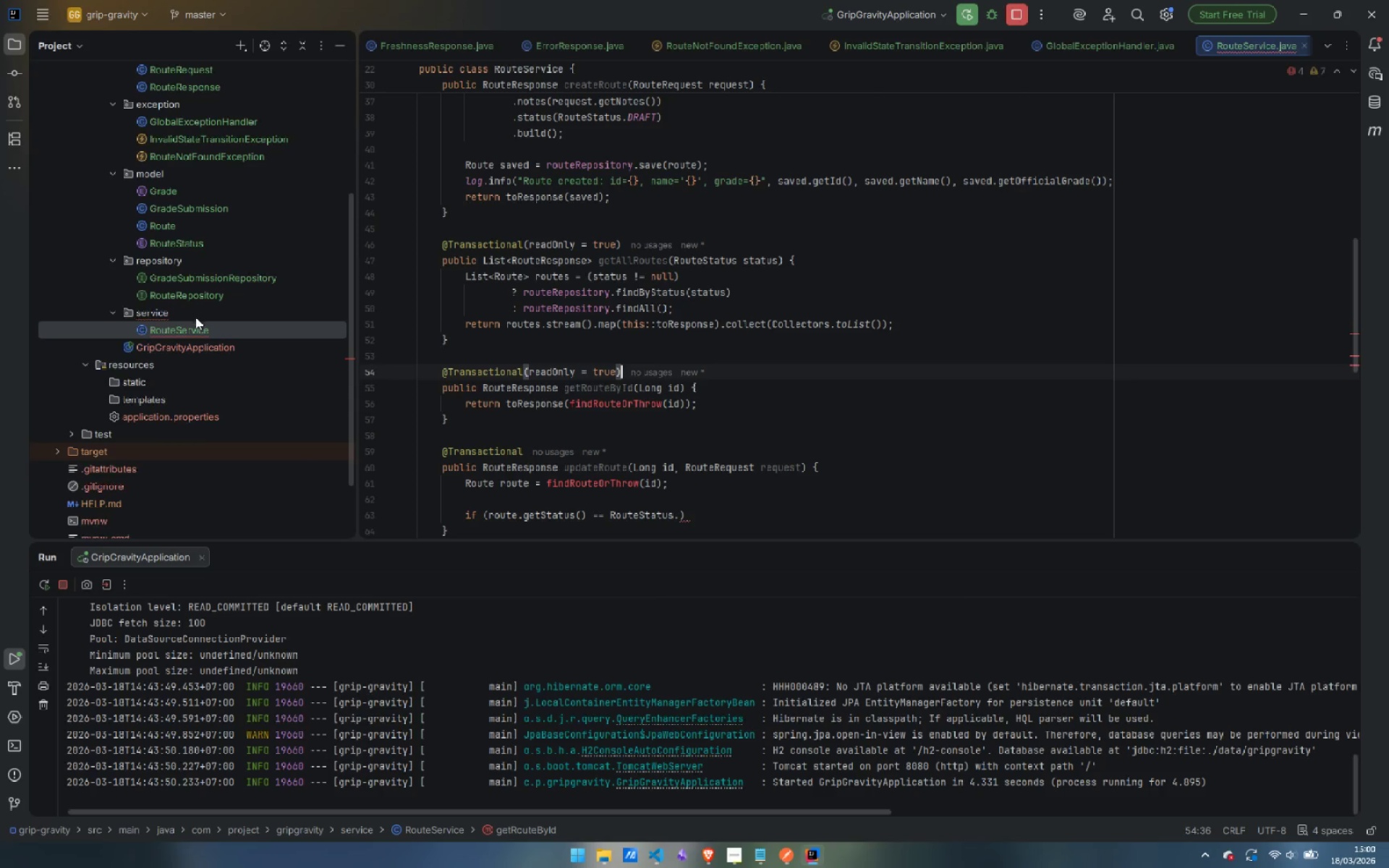 
scroll: coordinate [195, 318], scroll_direction: up, amount: 3.0
 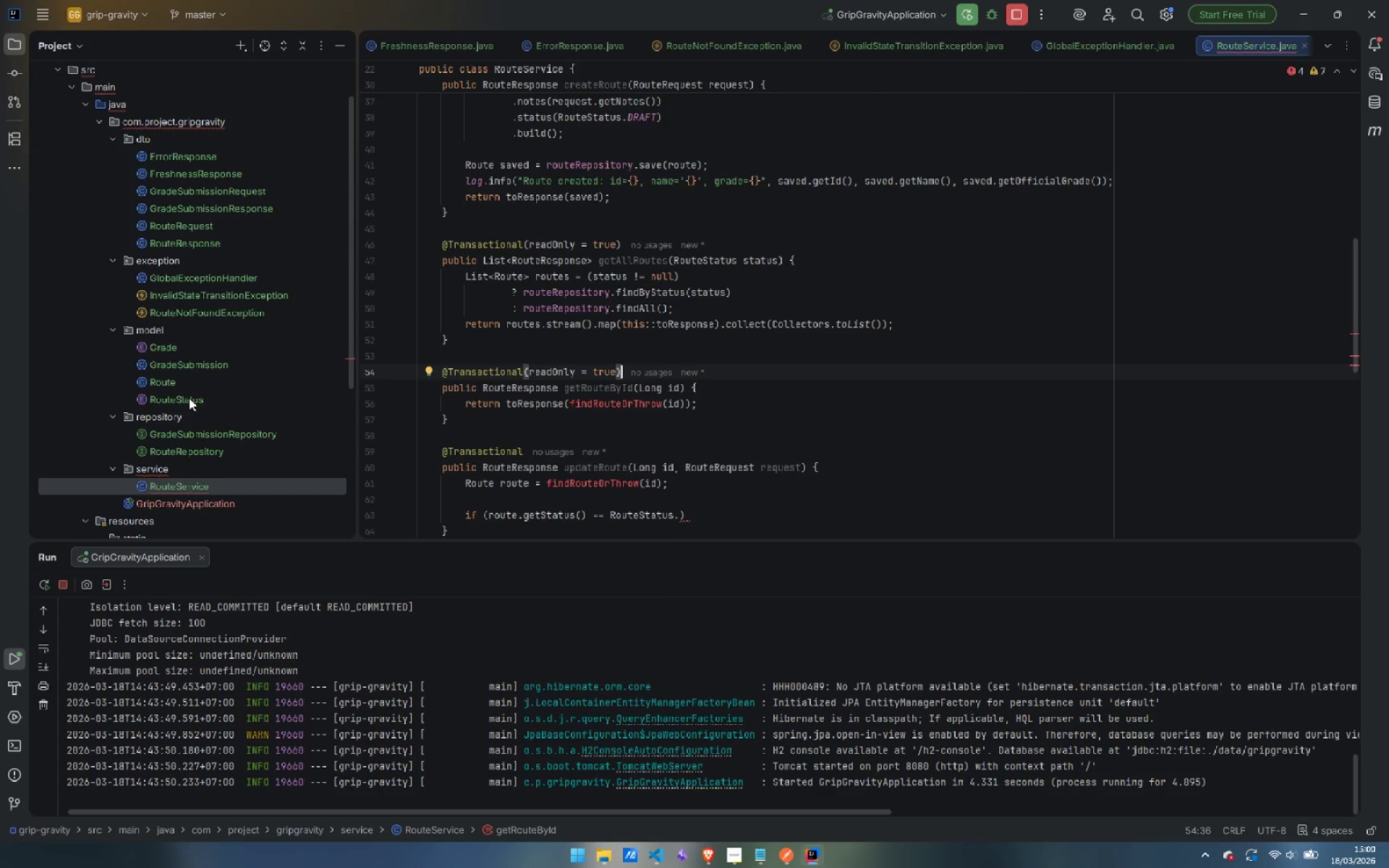 
double_click([189, 398])
 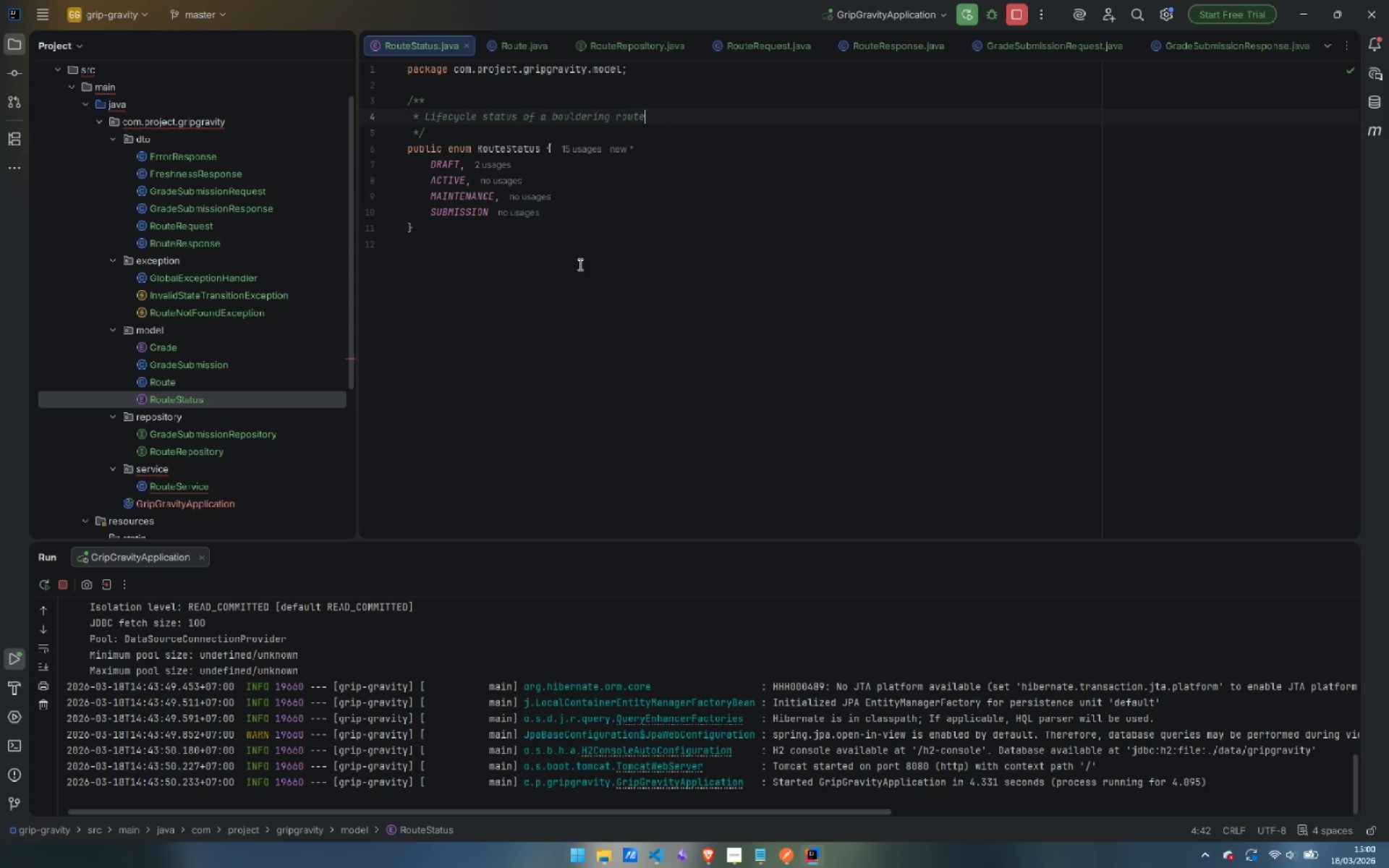 
wait(13.19)
 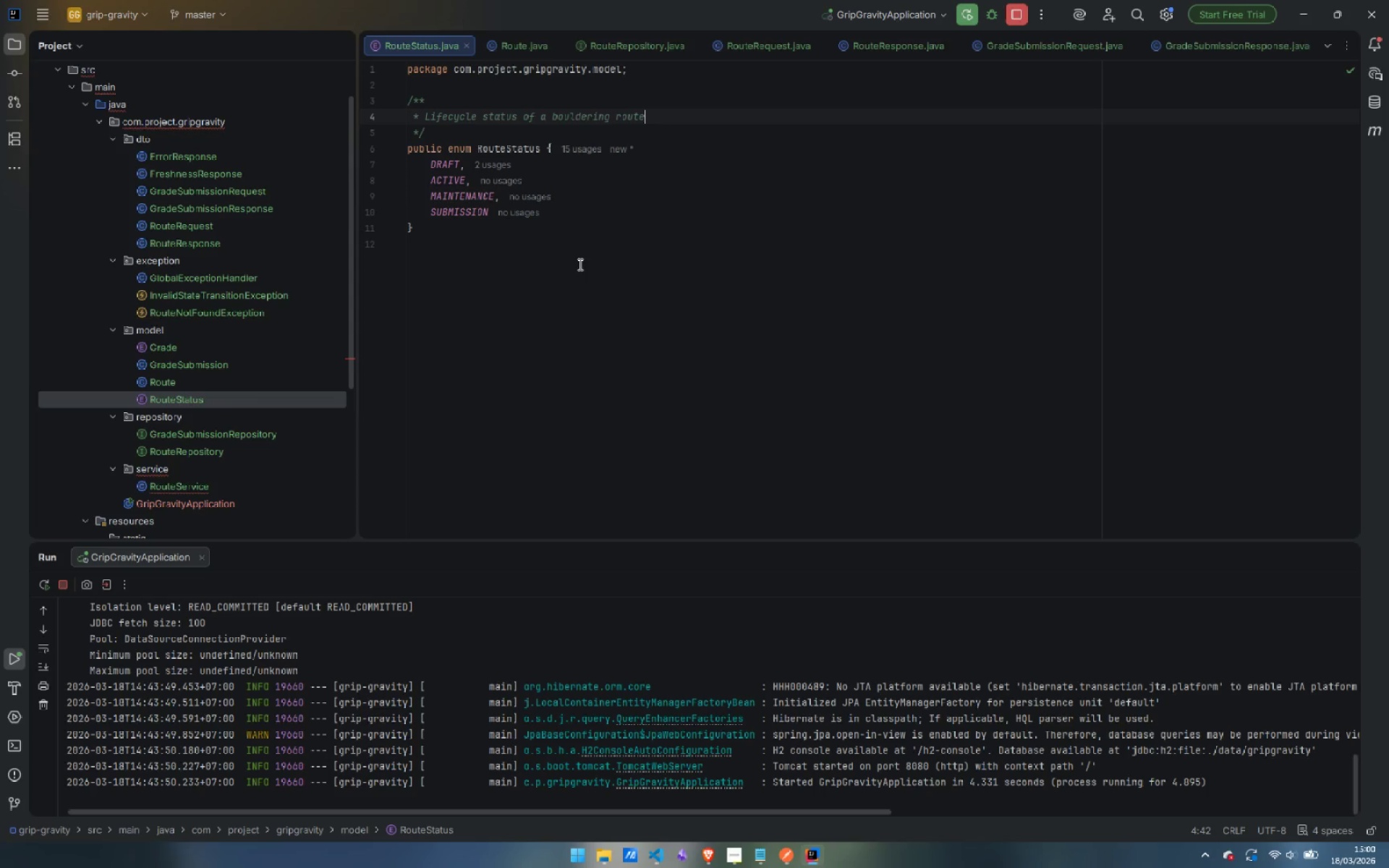 
double_click([462, 210])
 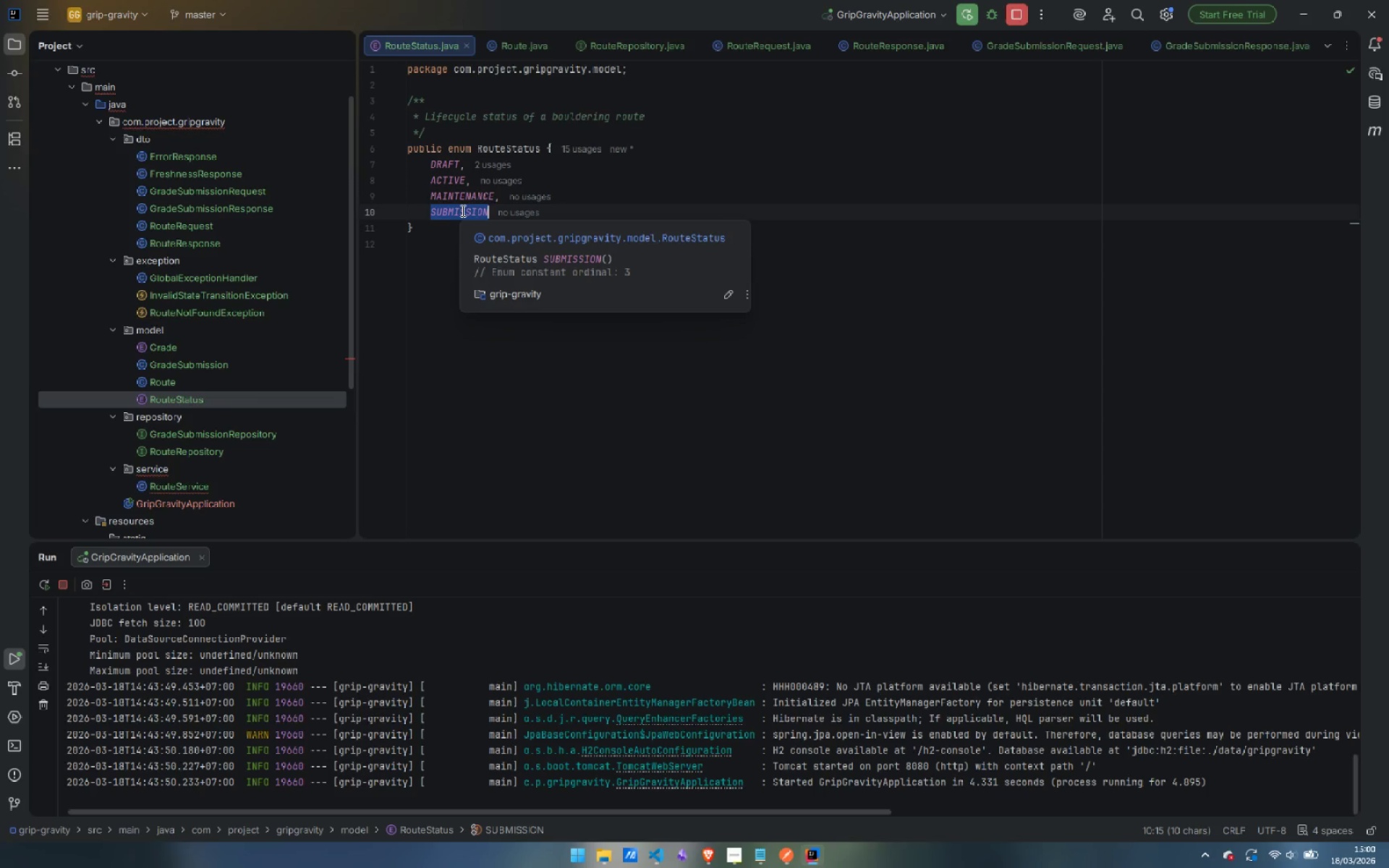 
type(RETIRED)
 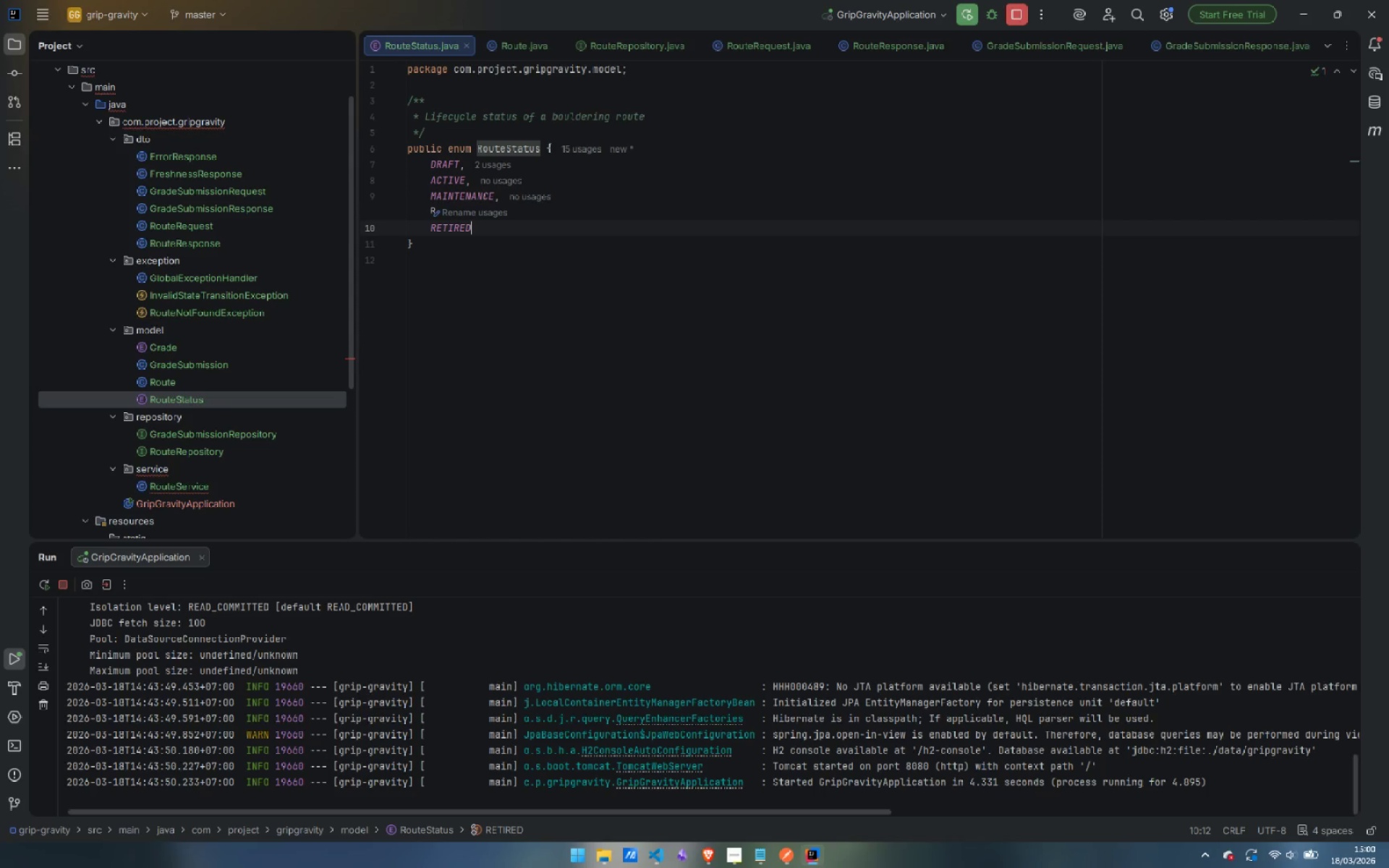 
left_click([588, 276])
 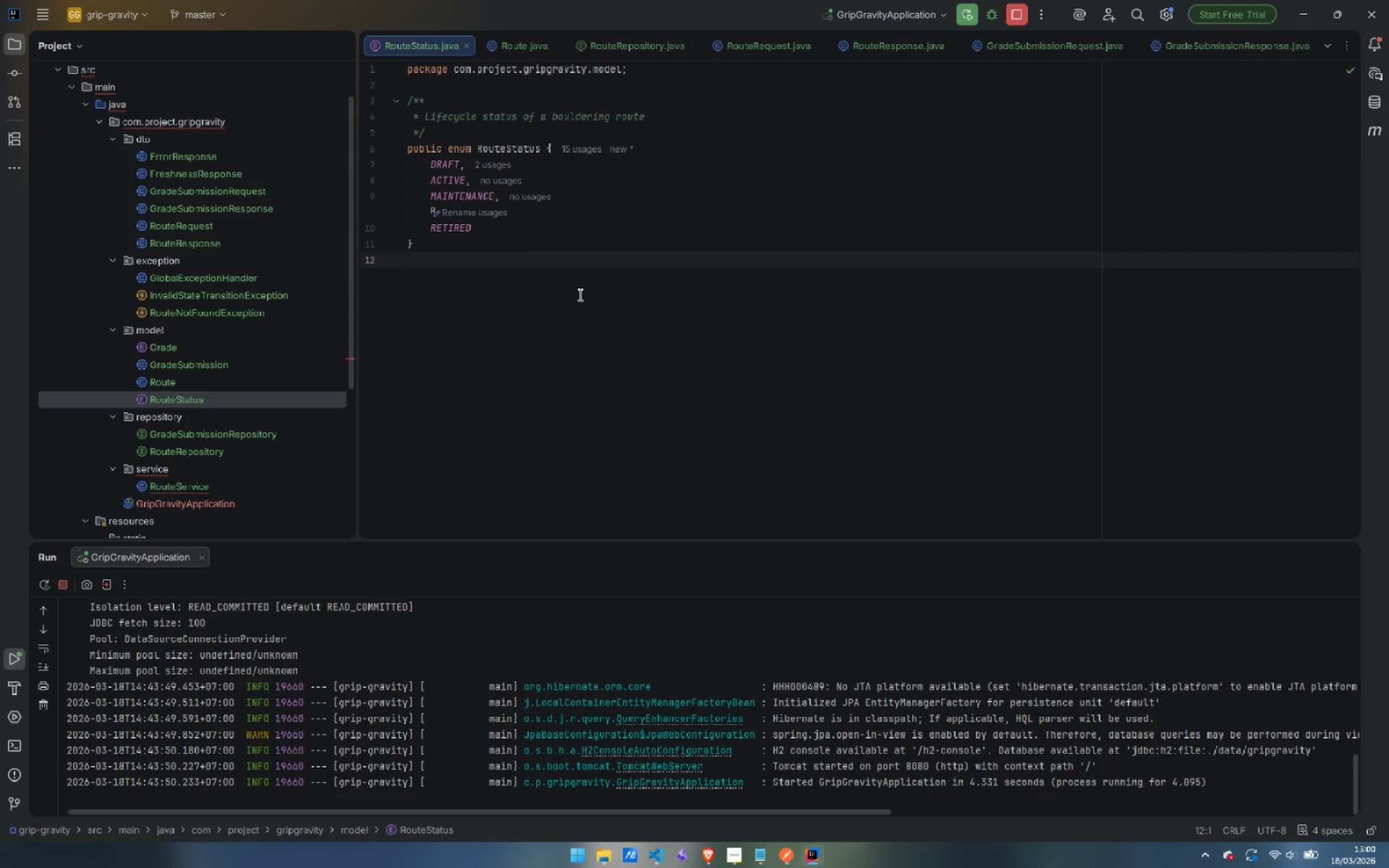 
wait(8.05)
 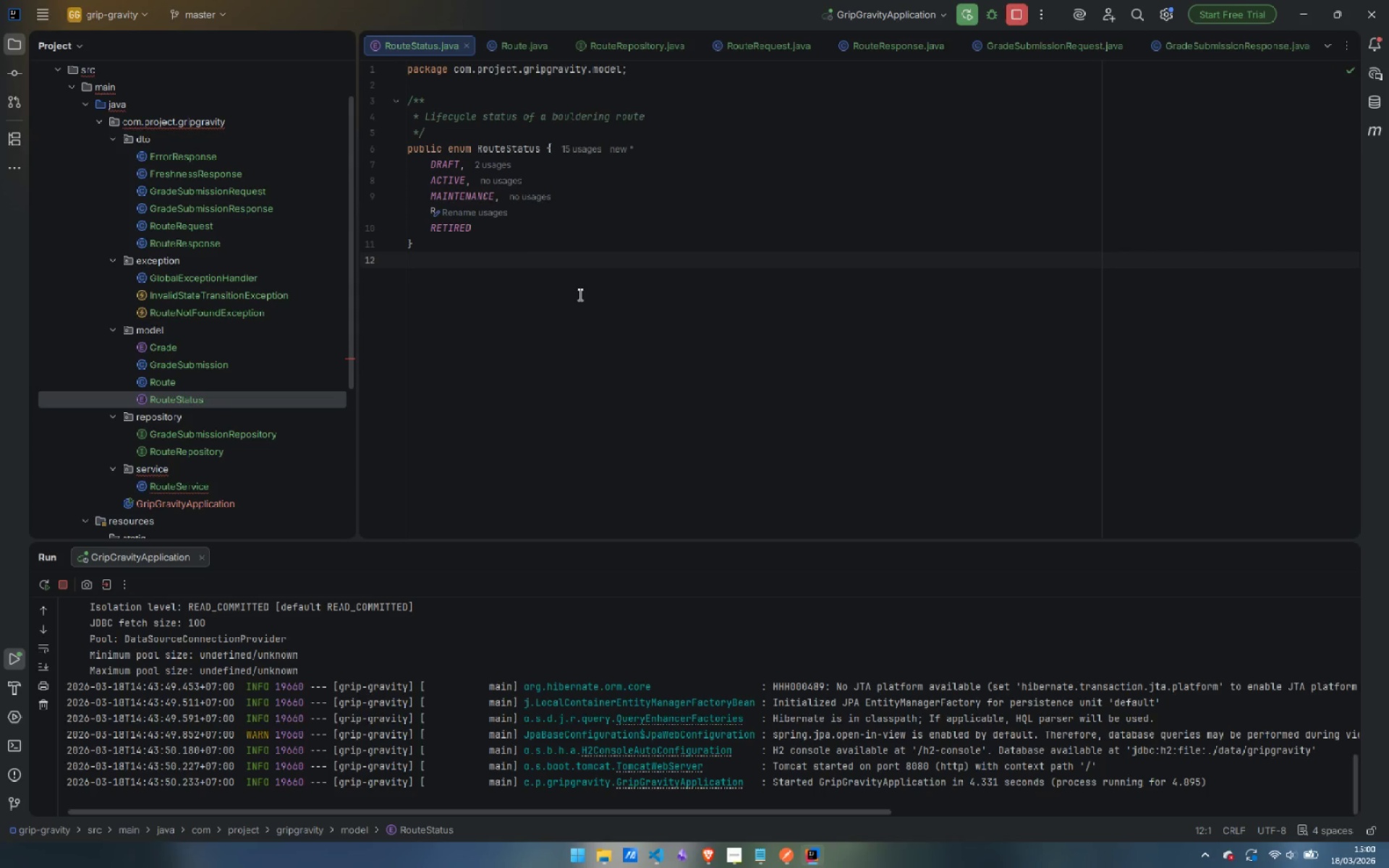 
left_click([477, 217])
 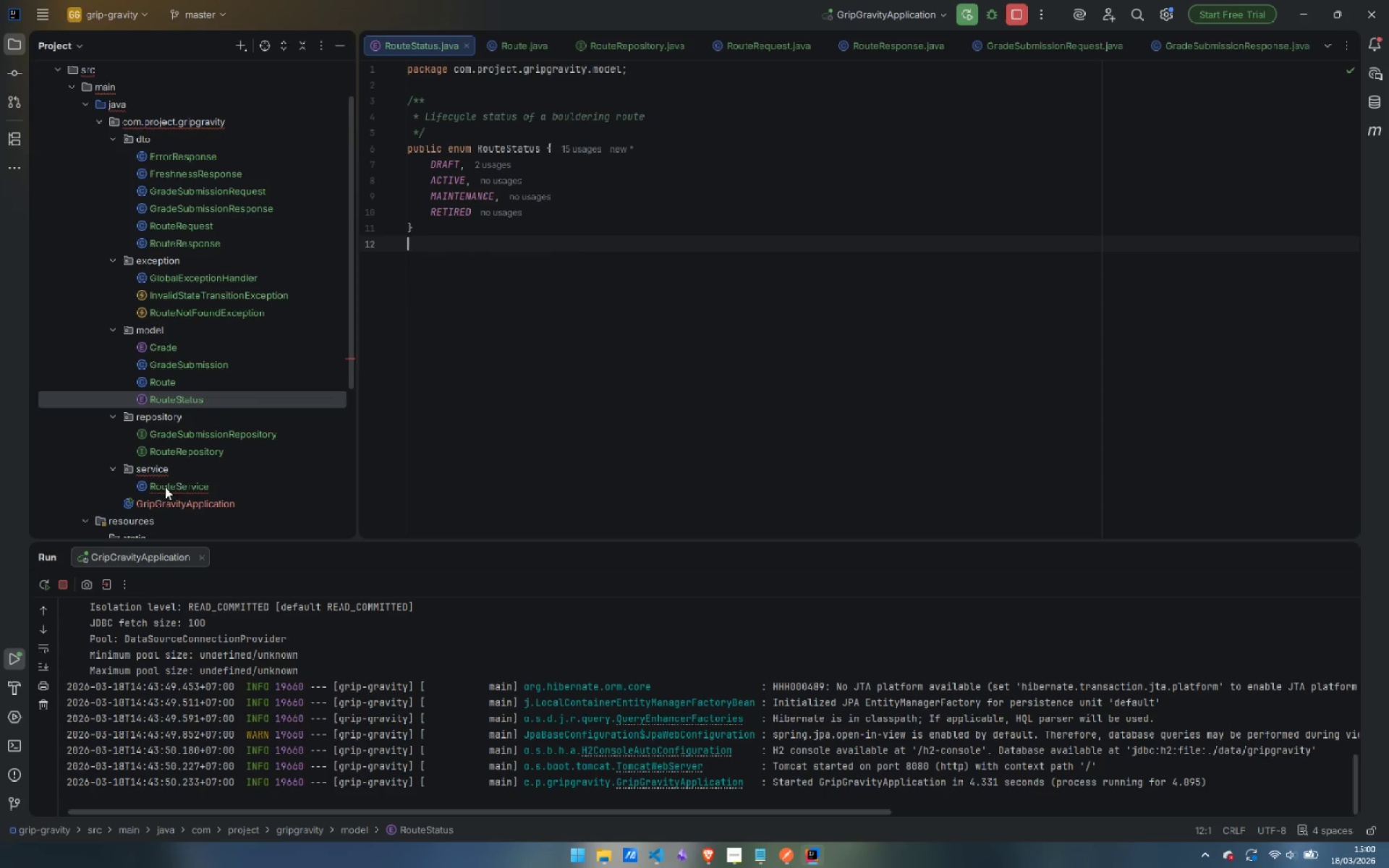 
double_click([177, 483])
 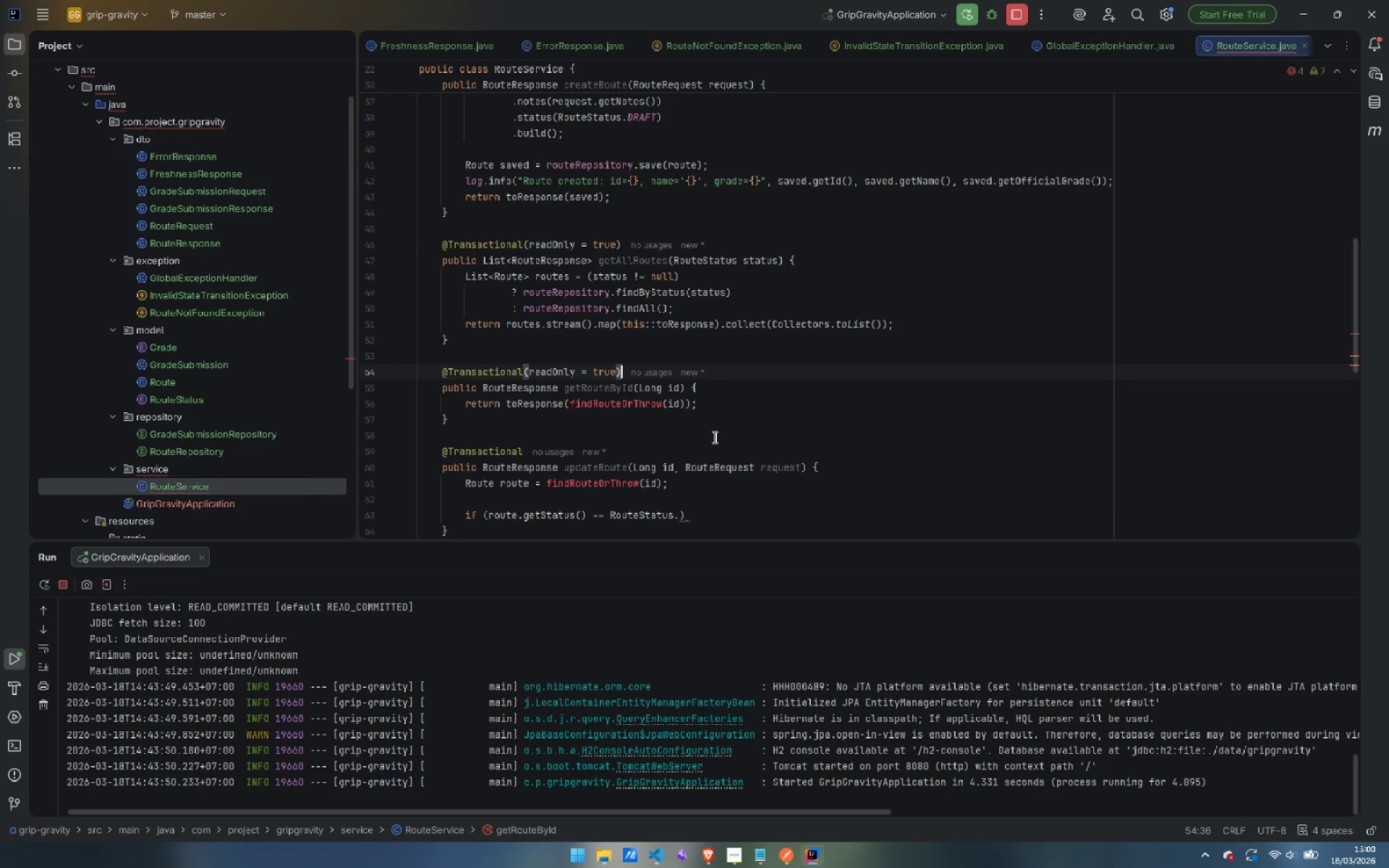 
scroll: coordinate [713, 437], scroll_direction: down, amount: 2.0
 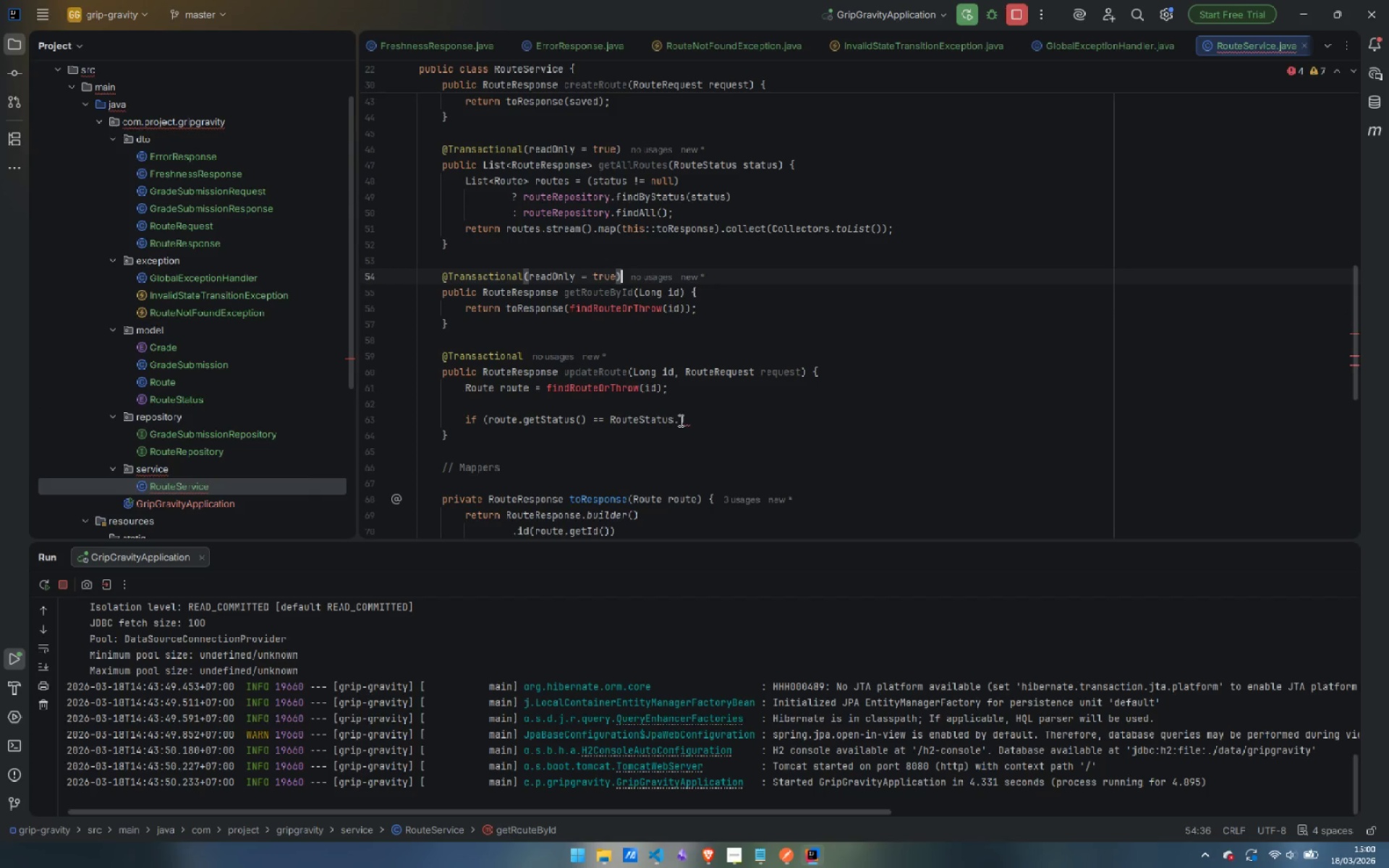 
left_click([679, 420])
 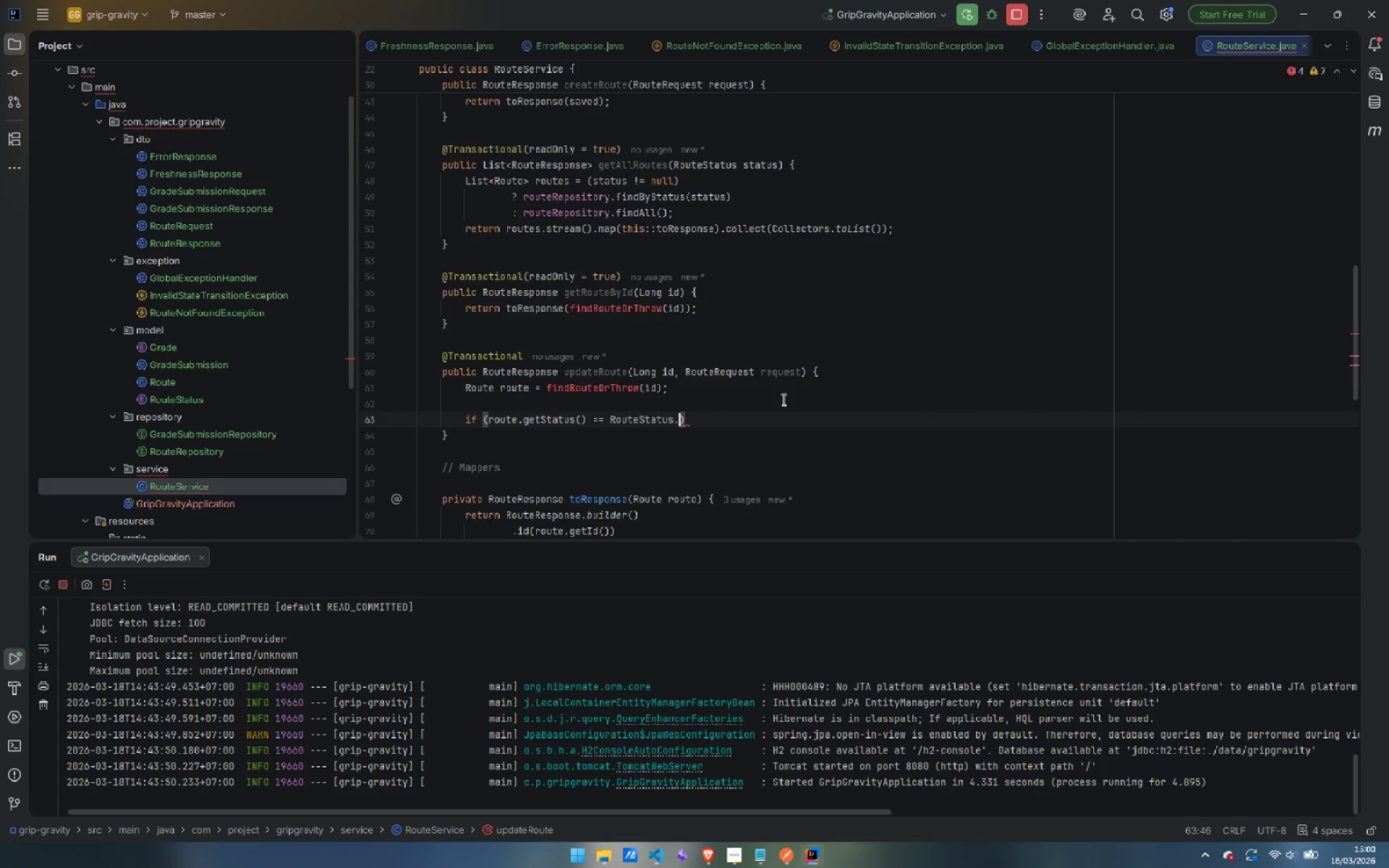 
wait(16.97)
 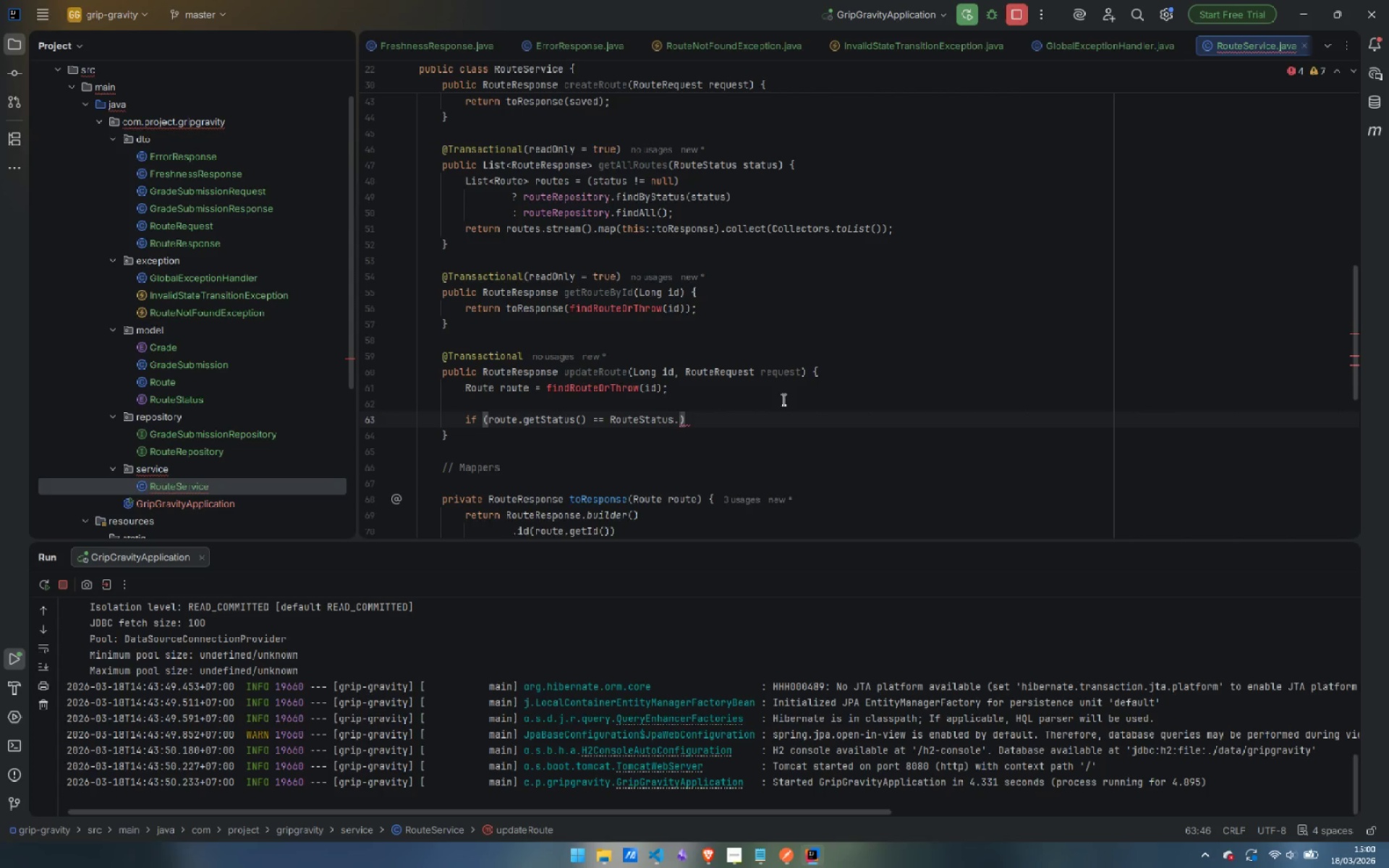 
type(RETI)
 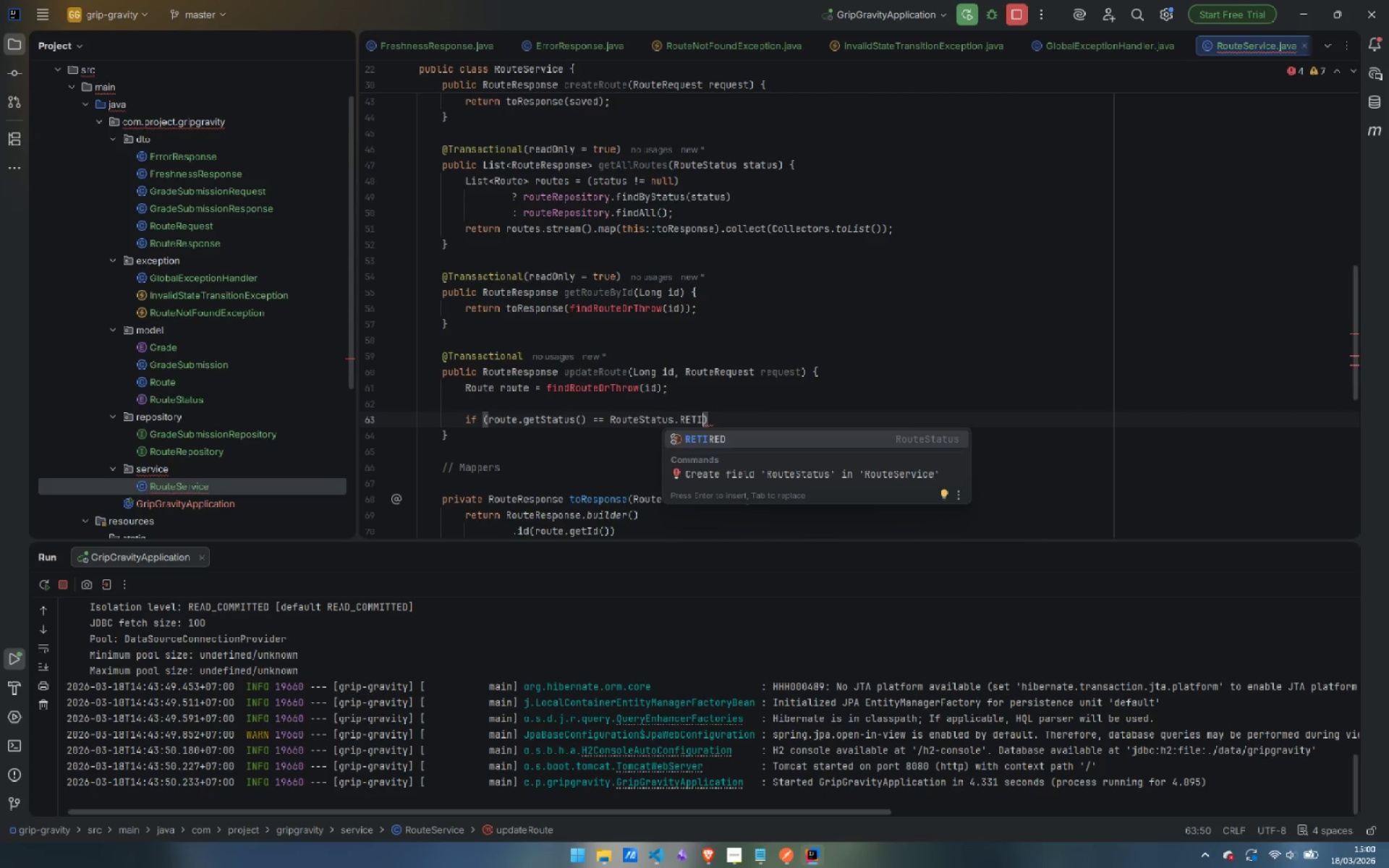 
key(Enter)
 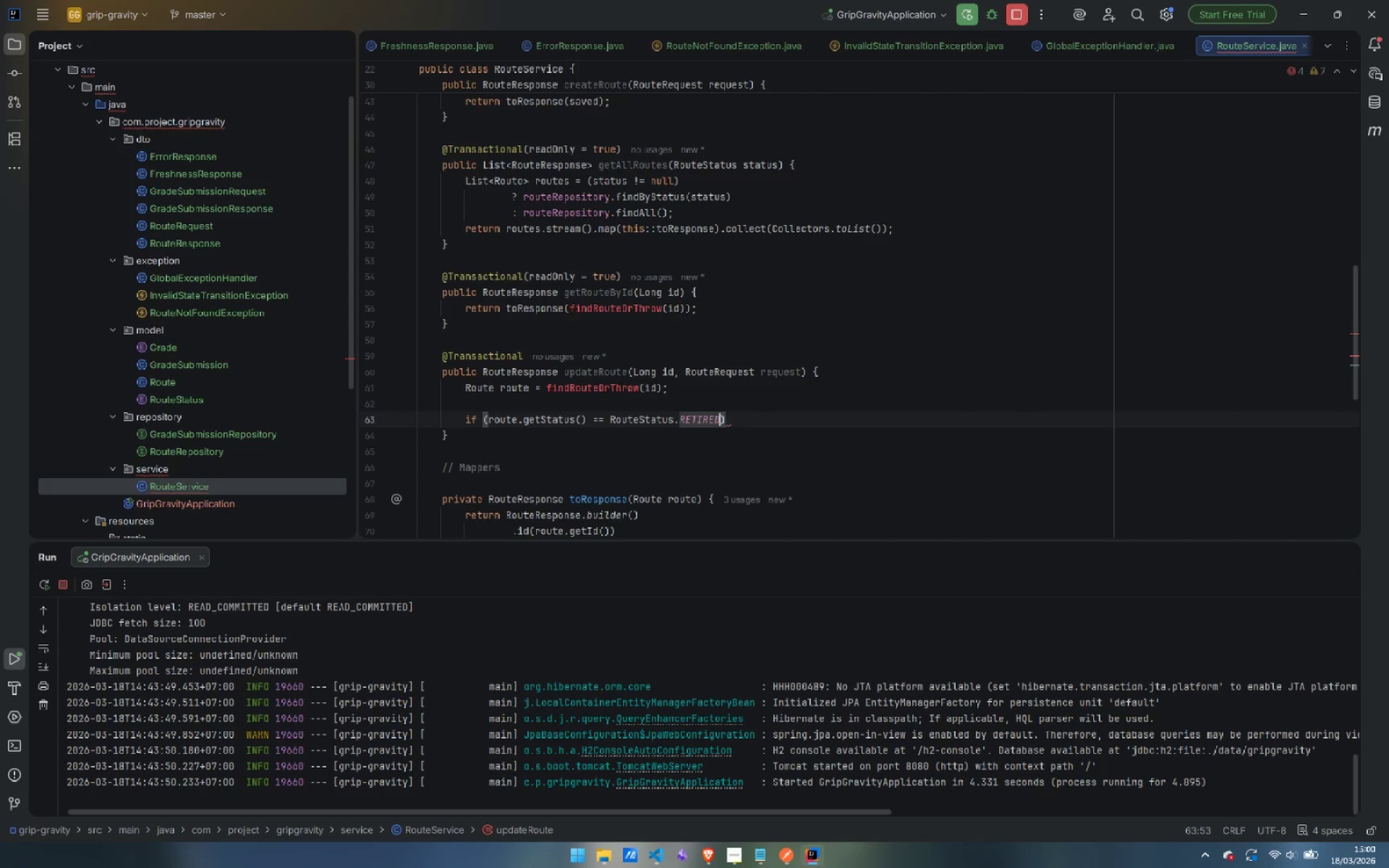 
key(ArrowRight)
 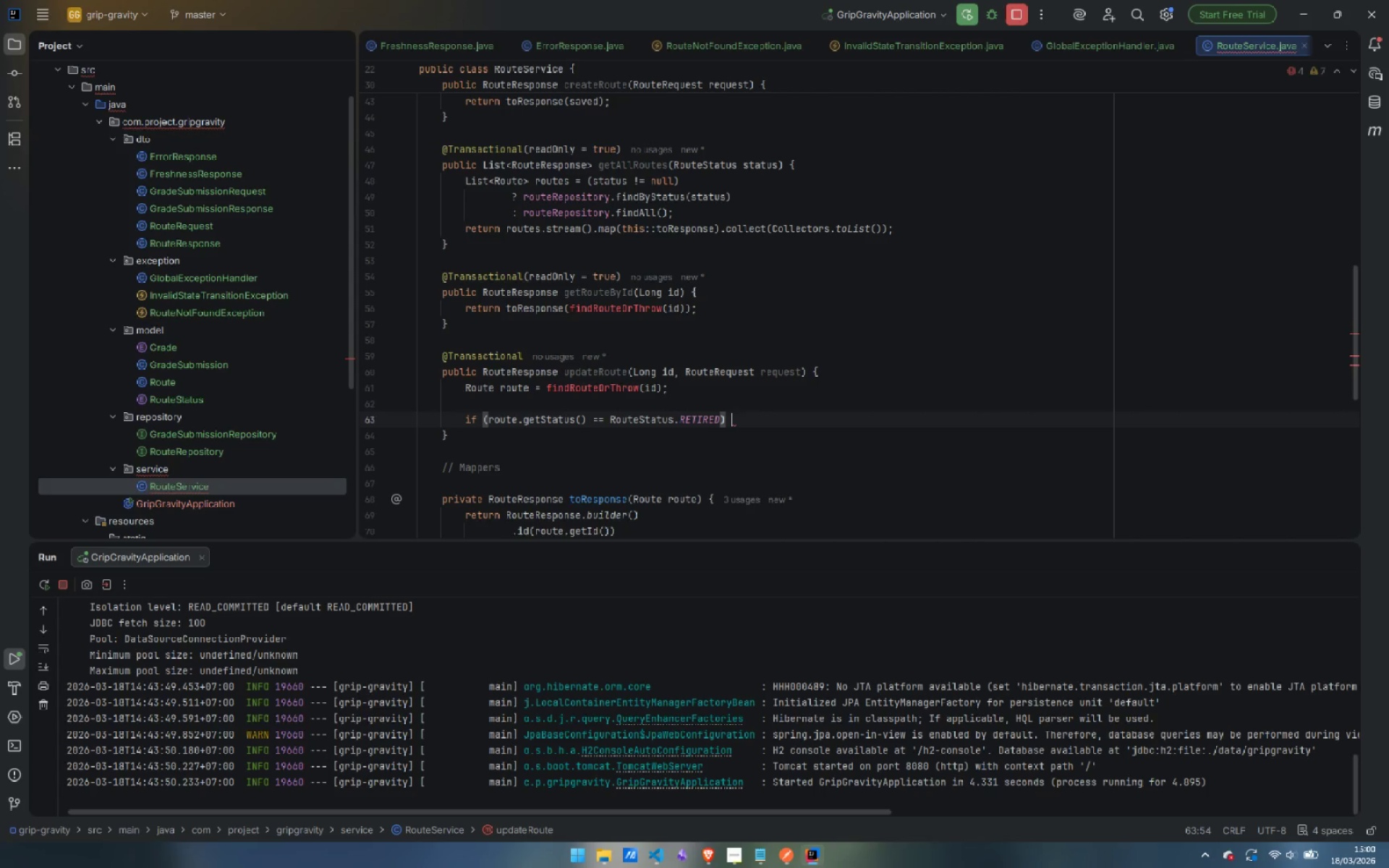 
key(Space)
 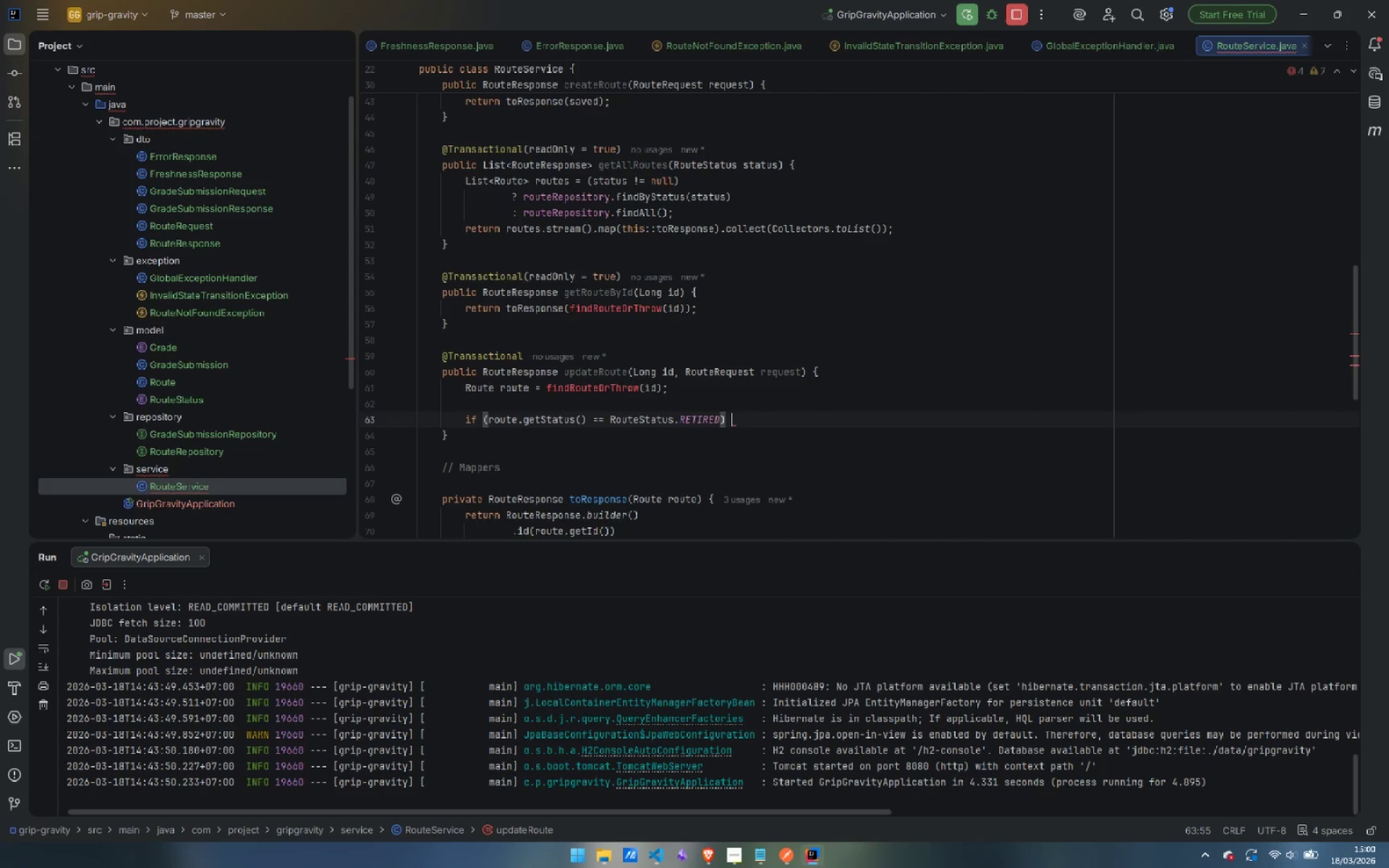 
key(Shift+ShiftLeft)
 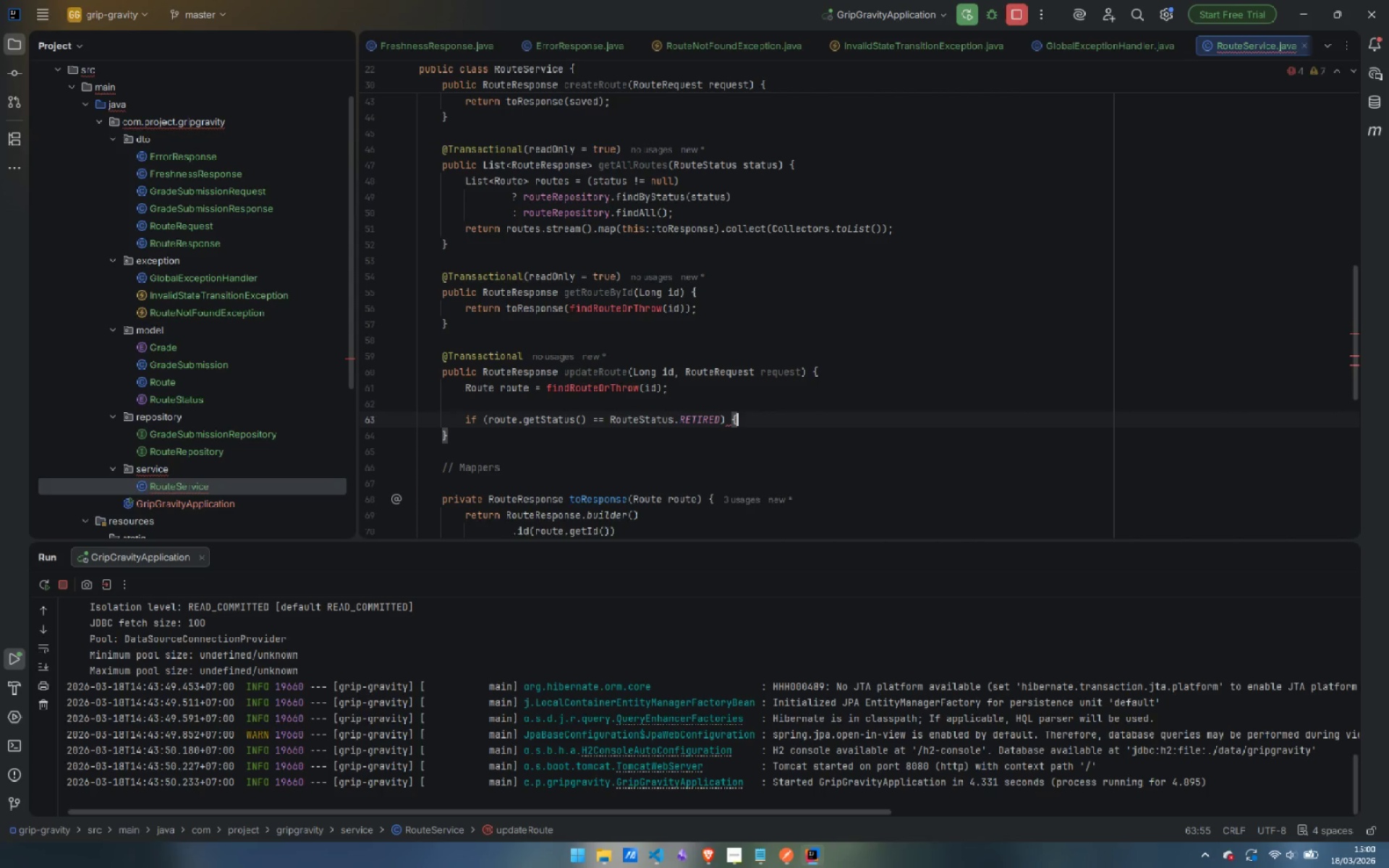 
key(Shift+BracketLeft)
 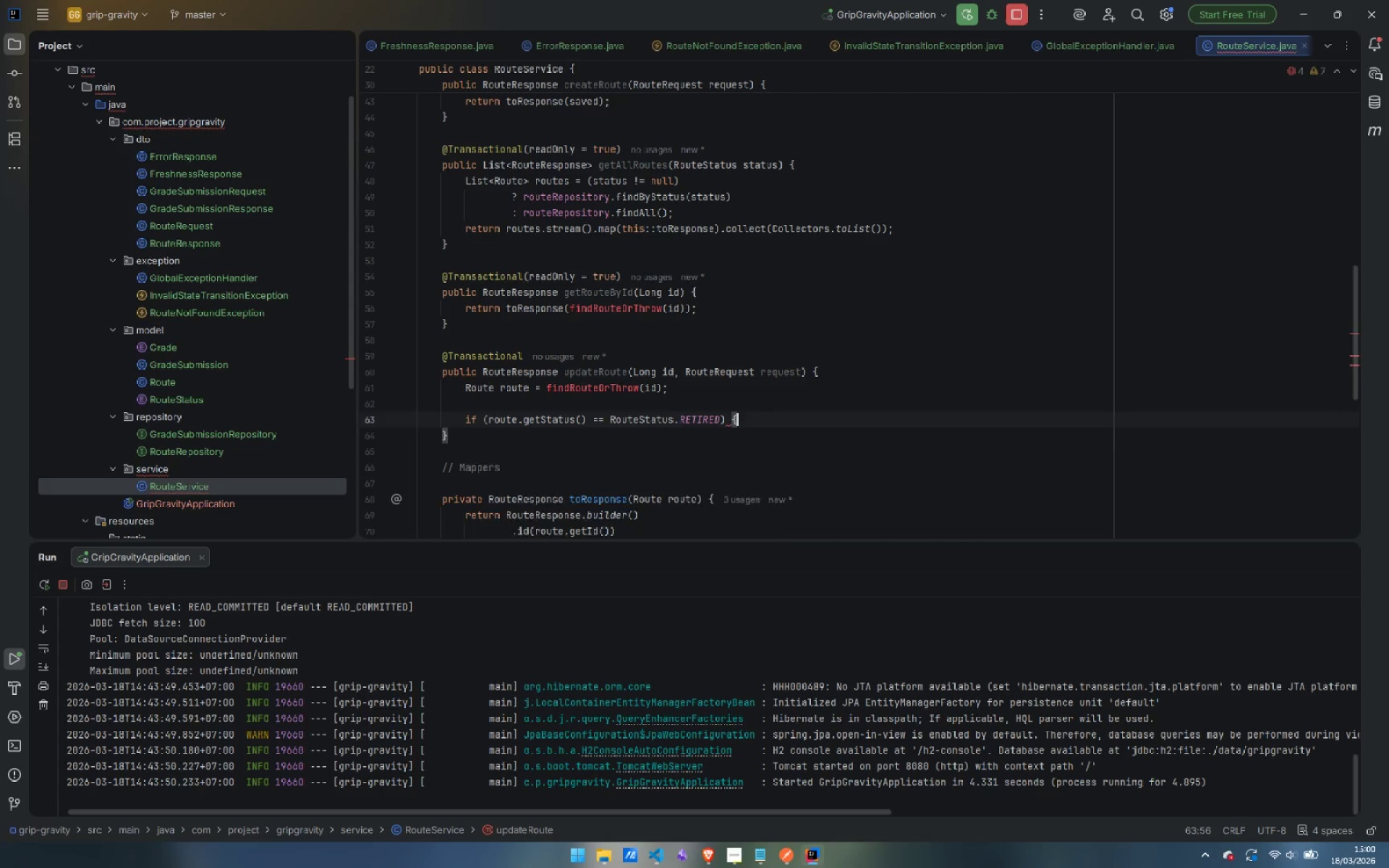 
key(Enter)
 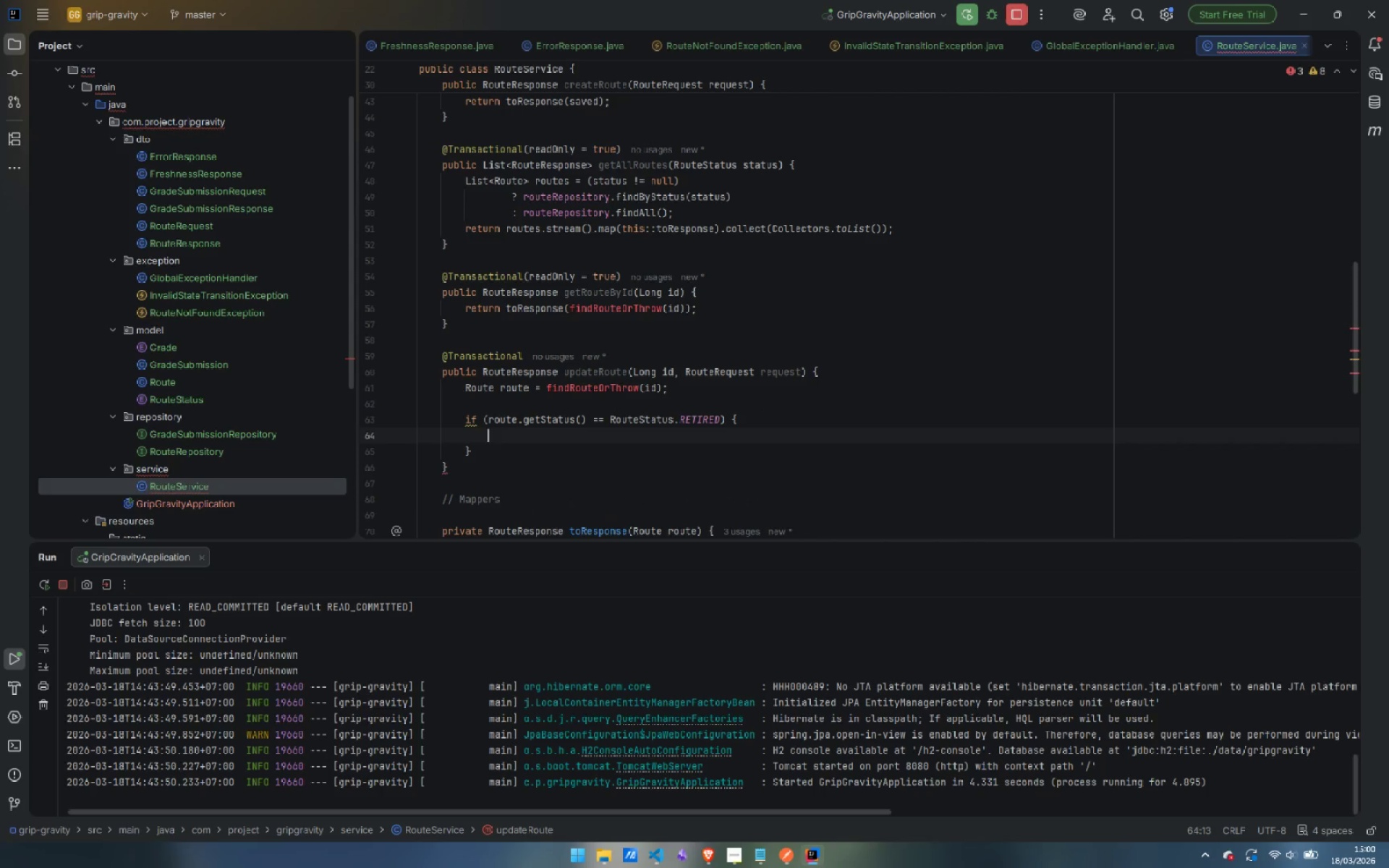 
type(thr)
 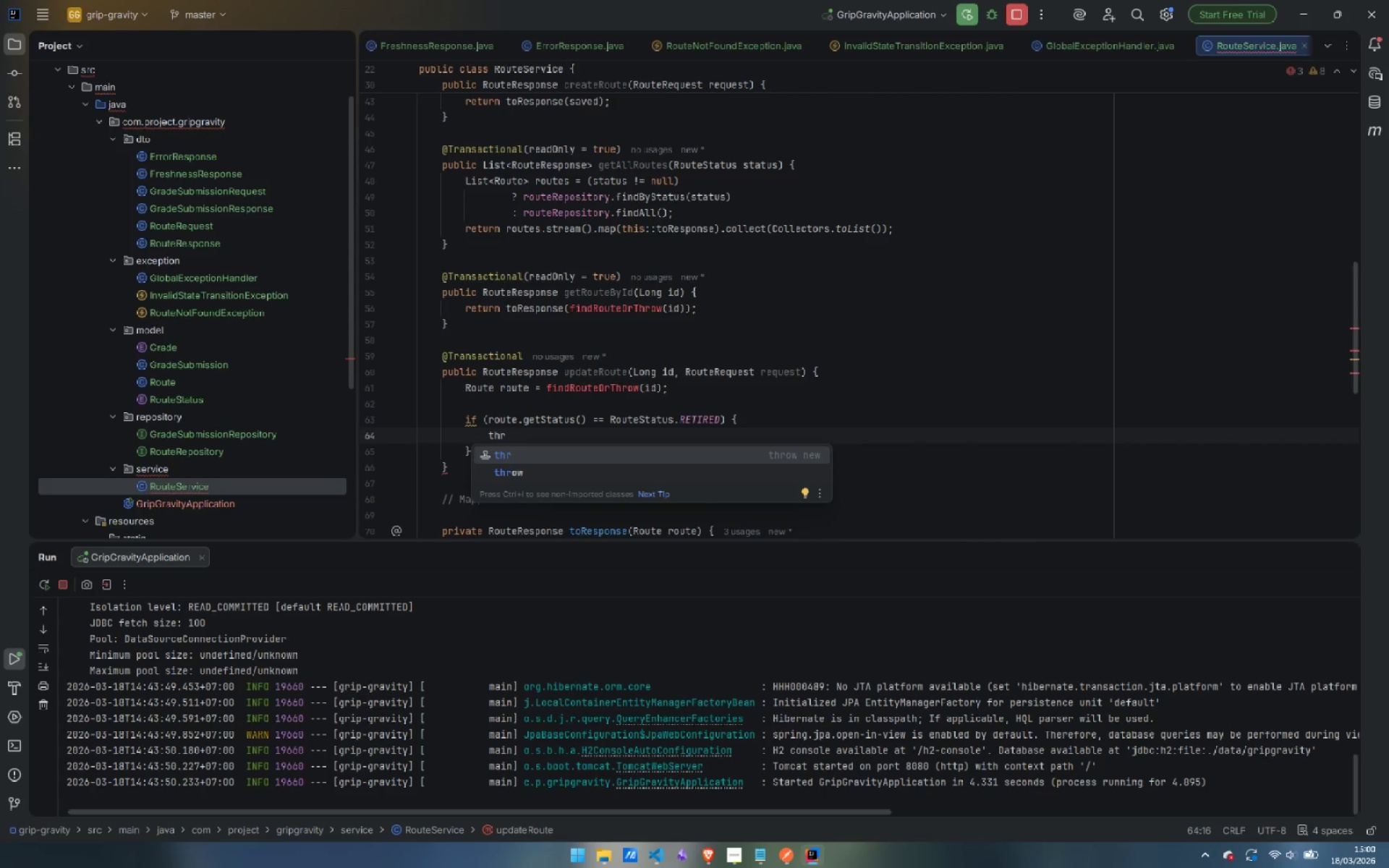 
key(ArrowDown)
 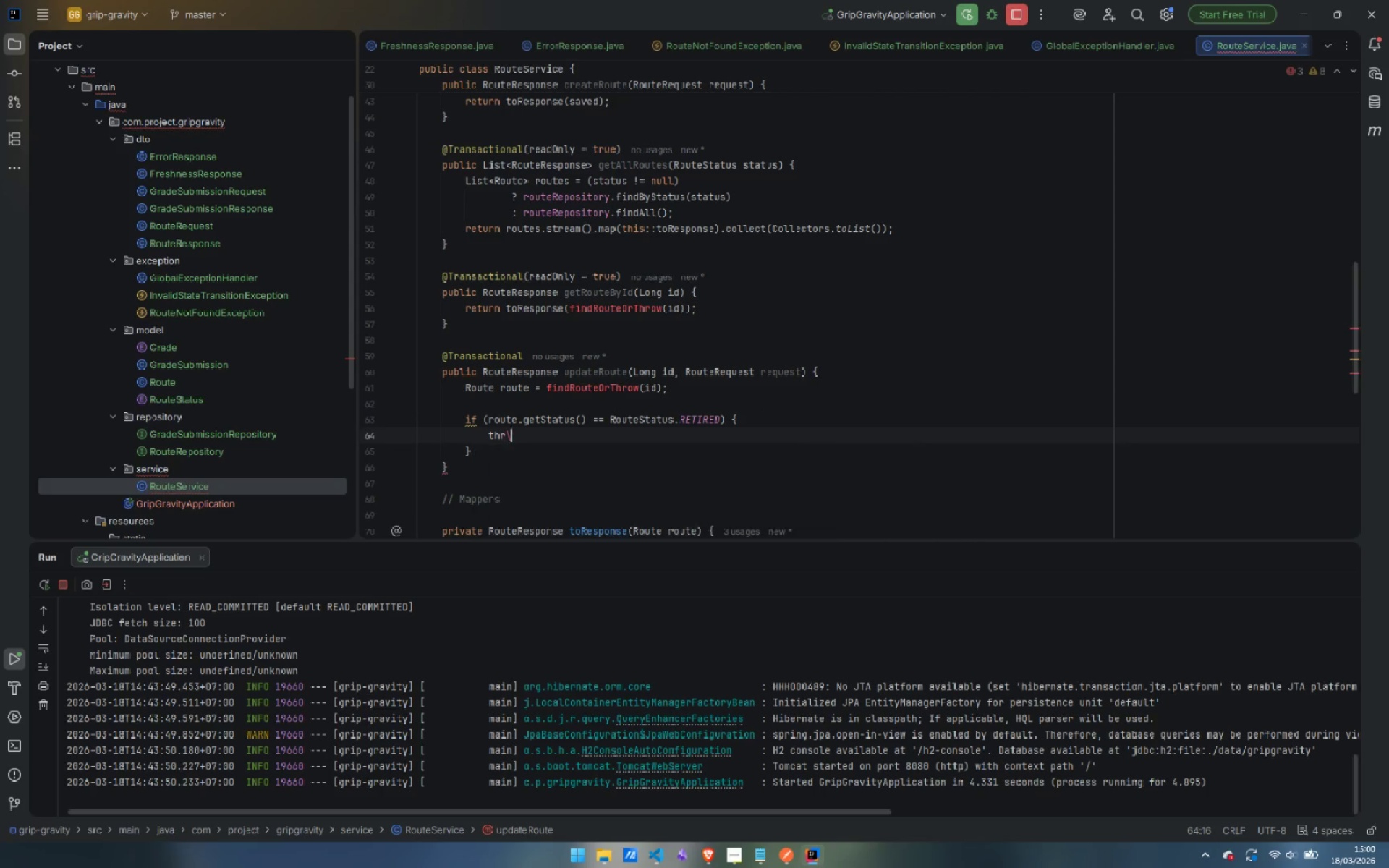 
key(Enter)
 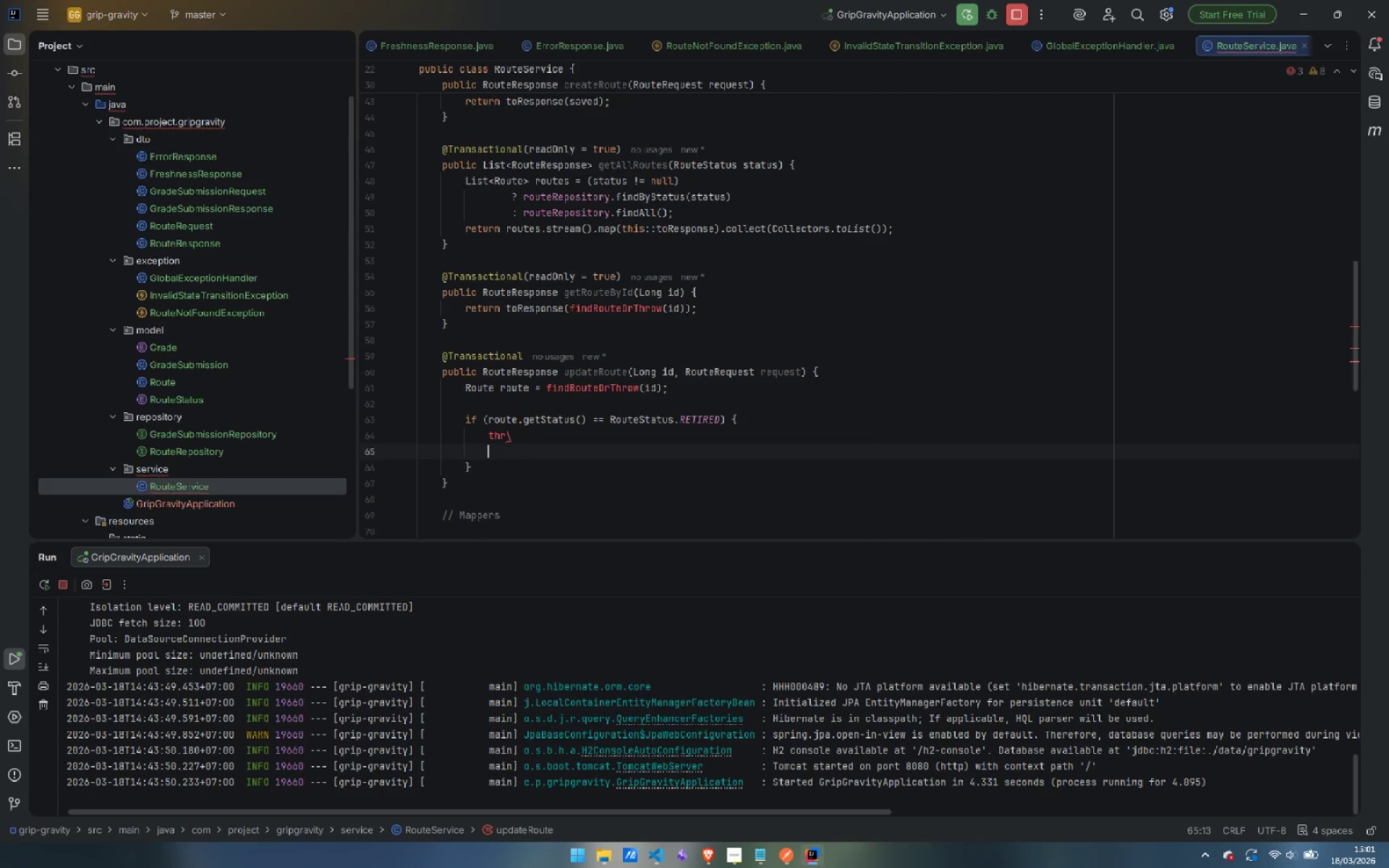 
key(Backslash)
 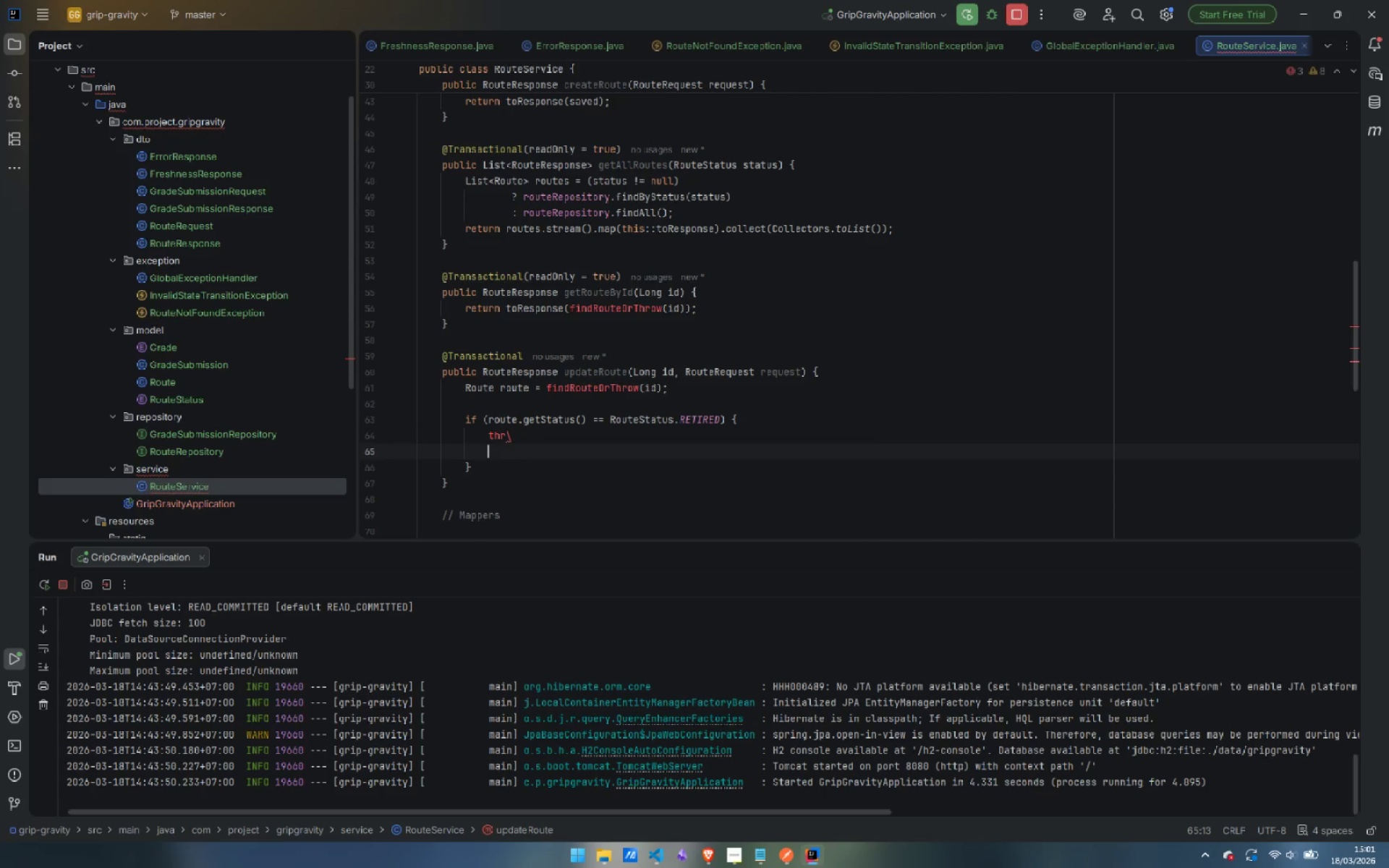 
key(Control+ControlLeft)
 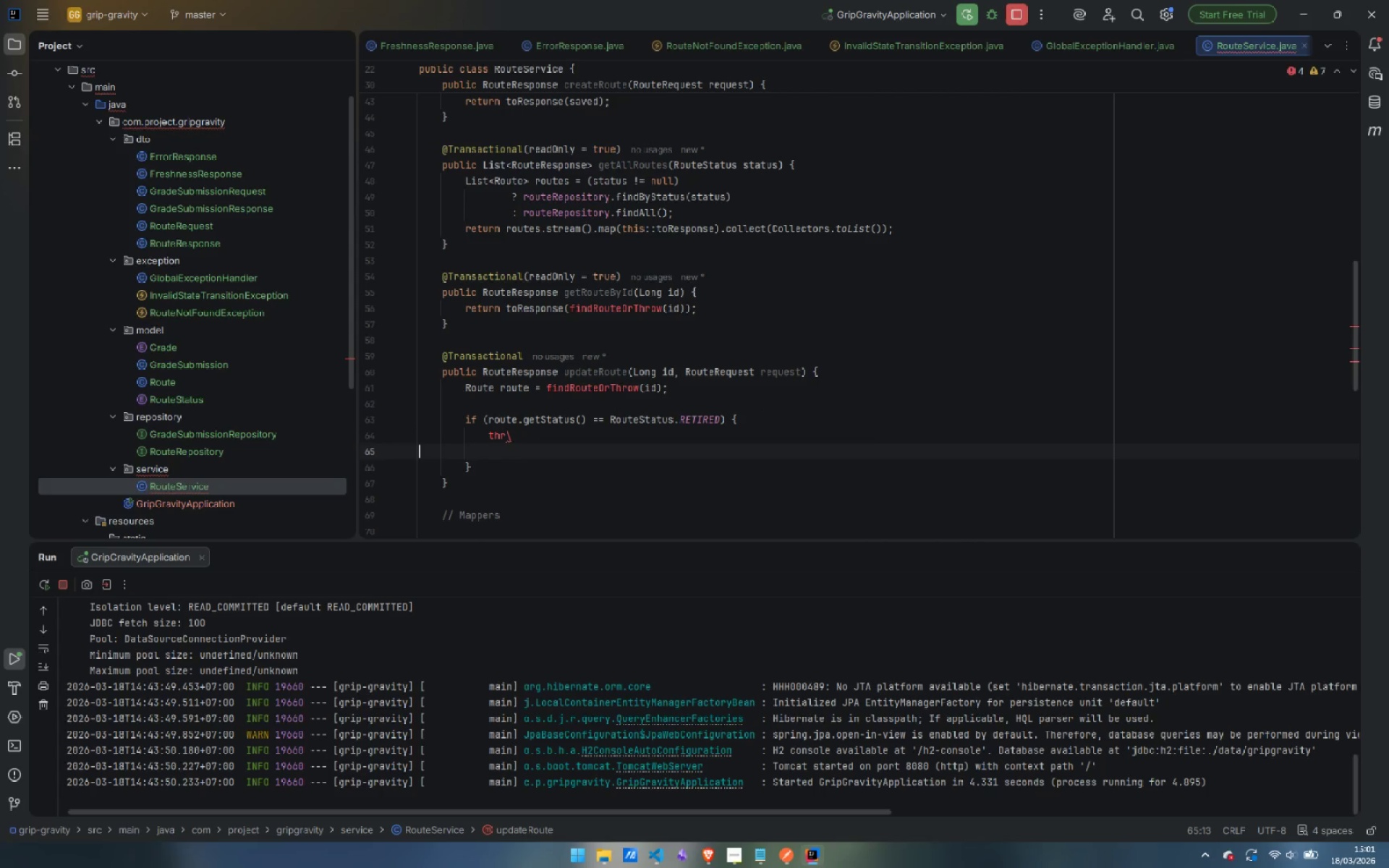 
key(Control+Backspace)
 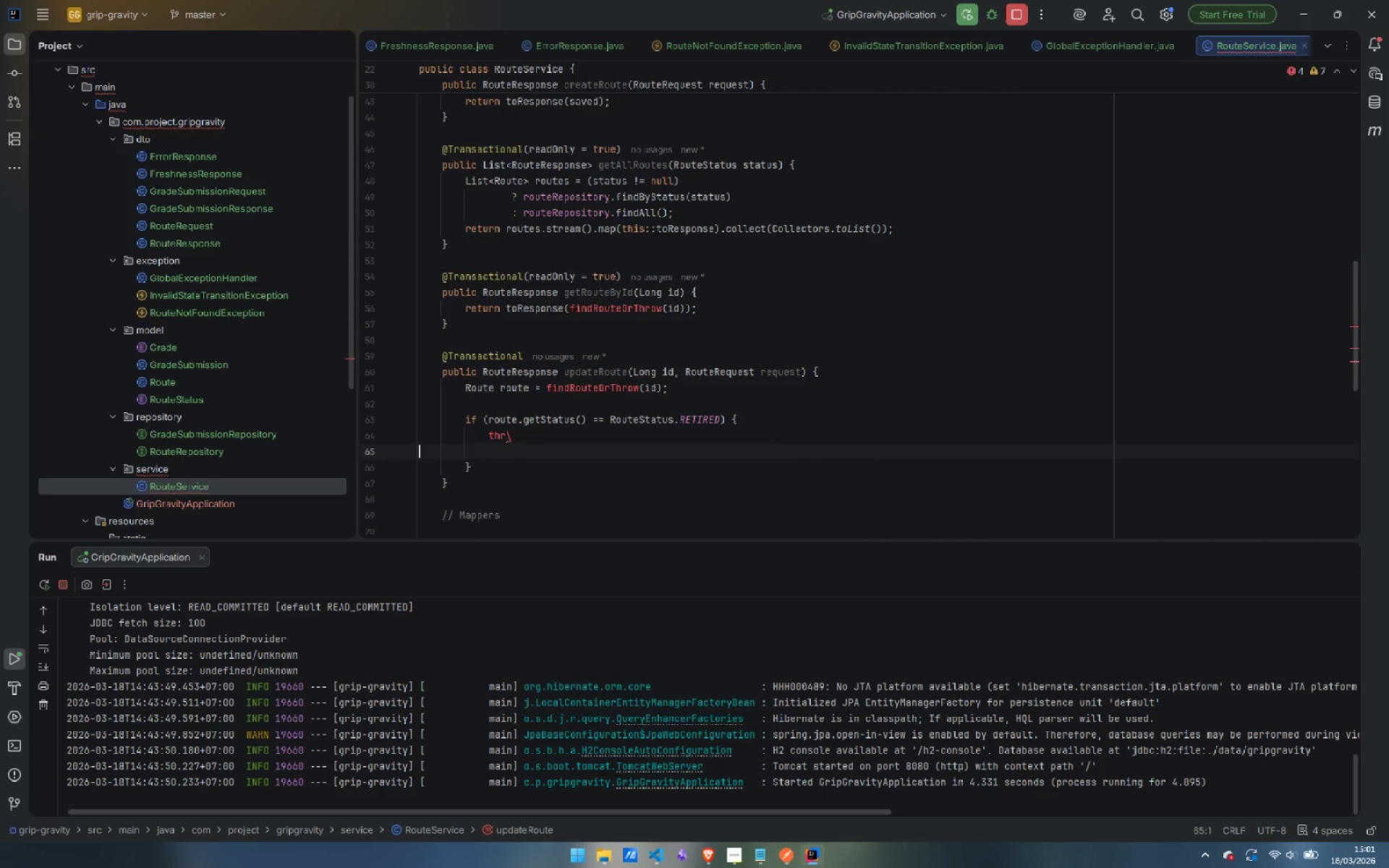 
key(Backspace)
 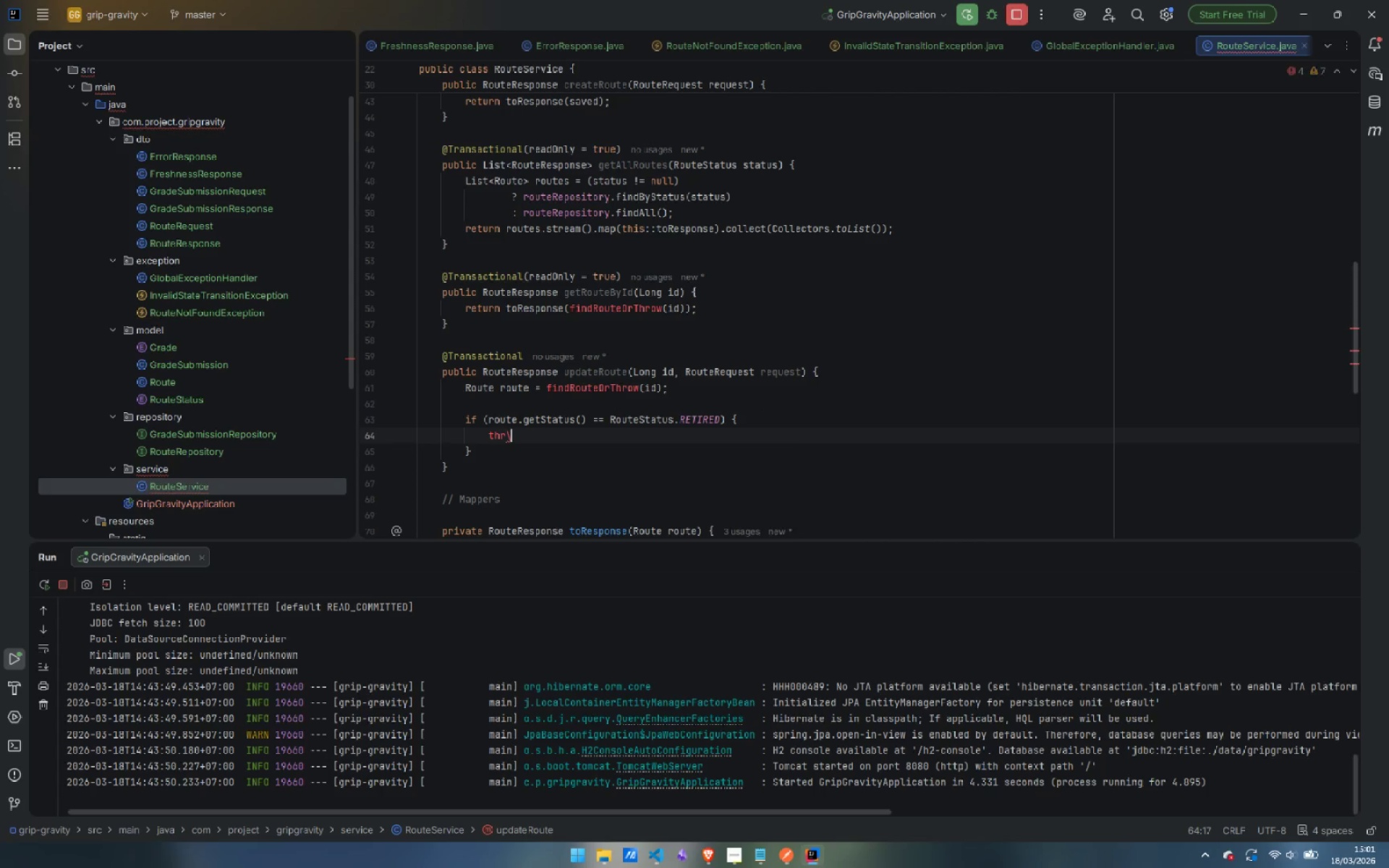 
key(Backspace)
 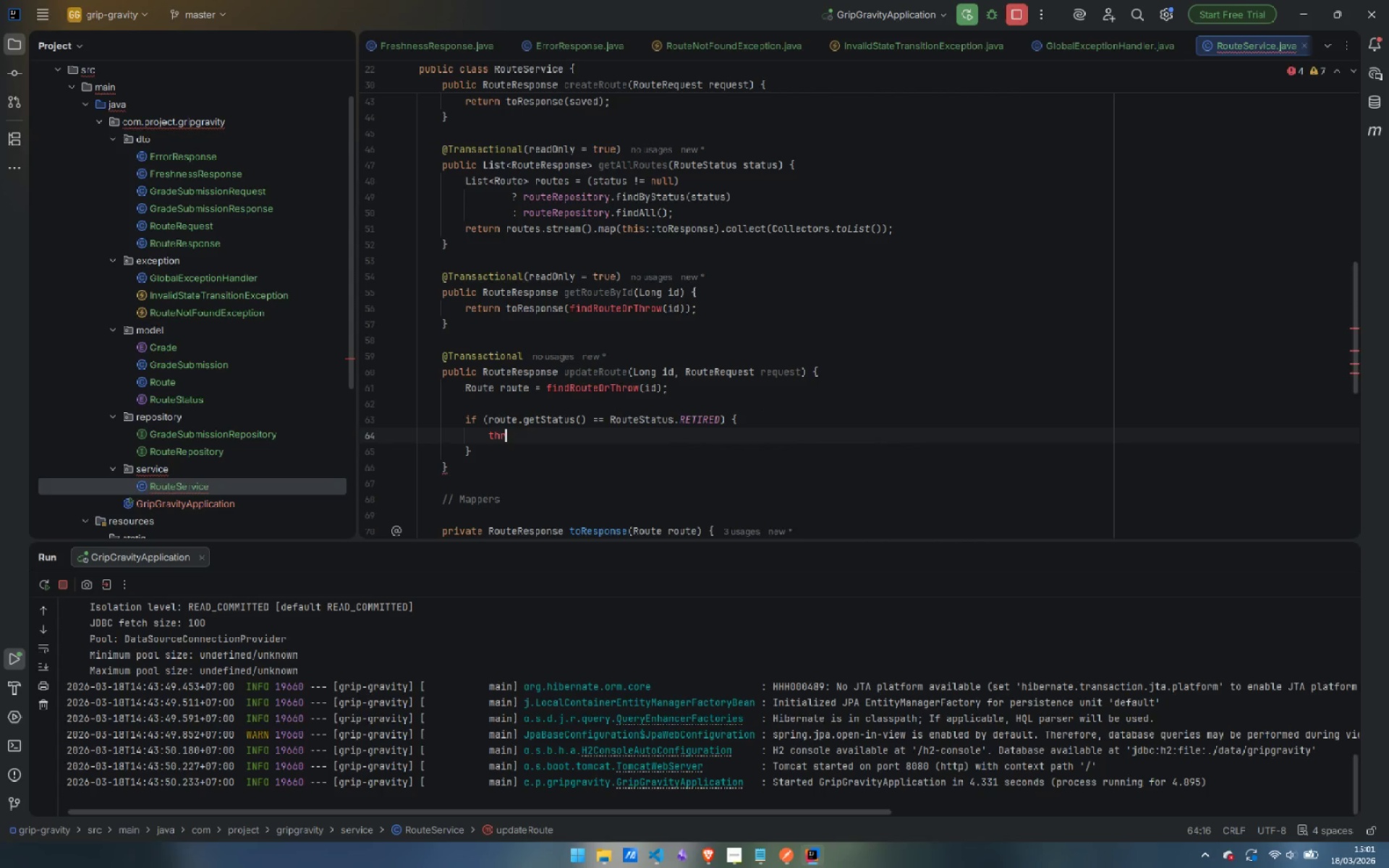 
key(O)
 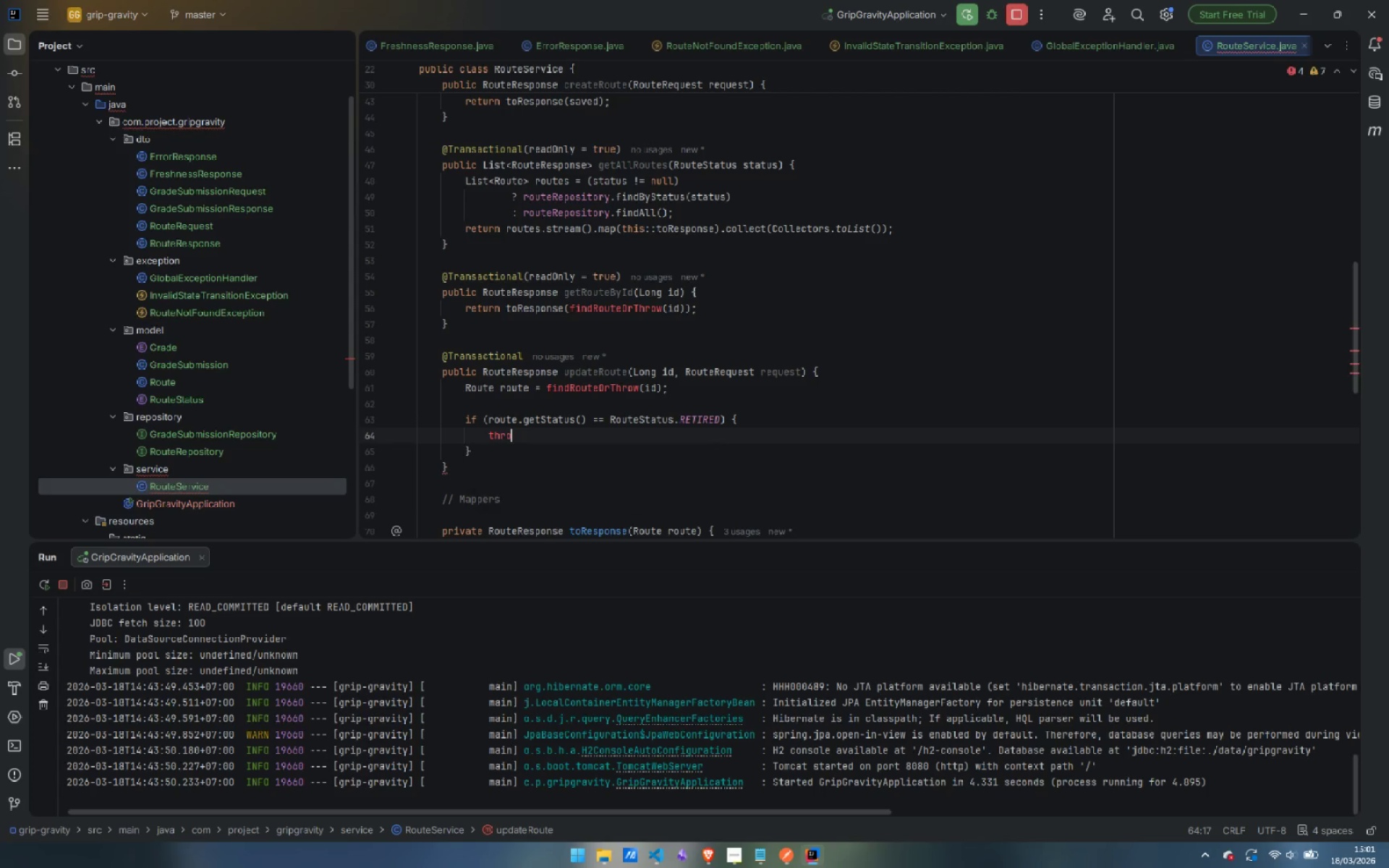 
key(Enter)
 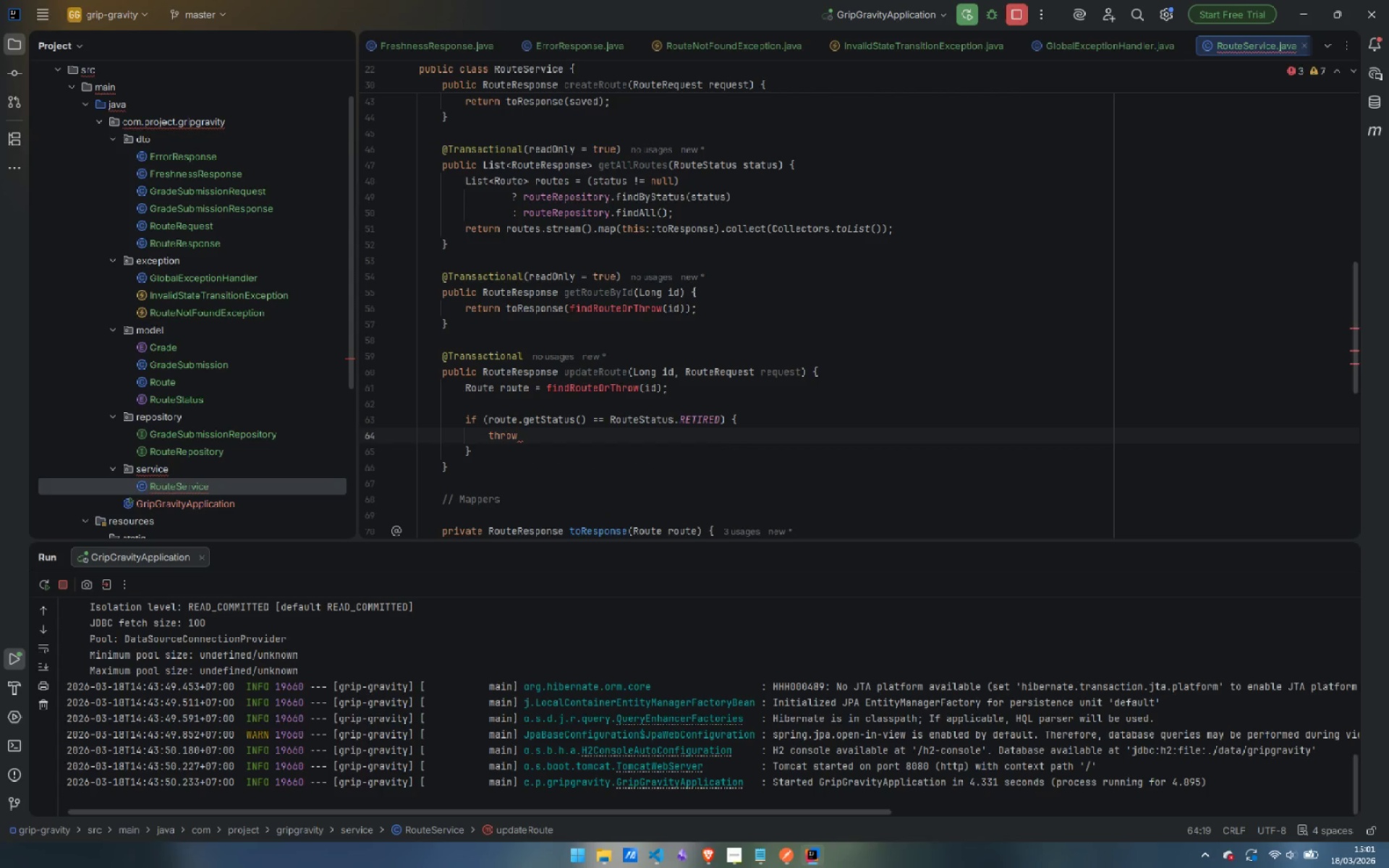 
type(new In)
 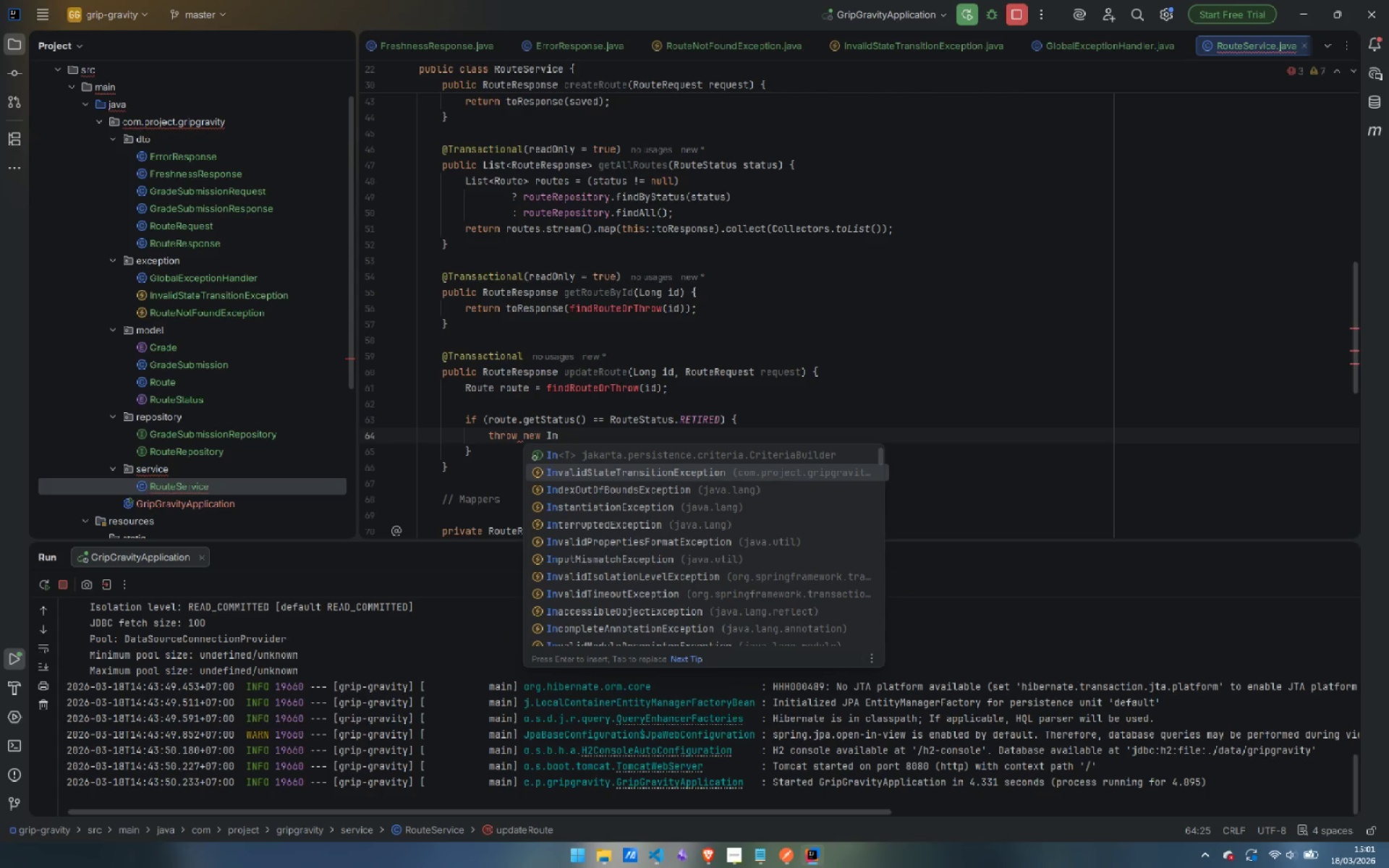 
key(Enter)
 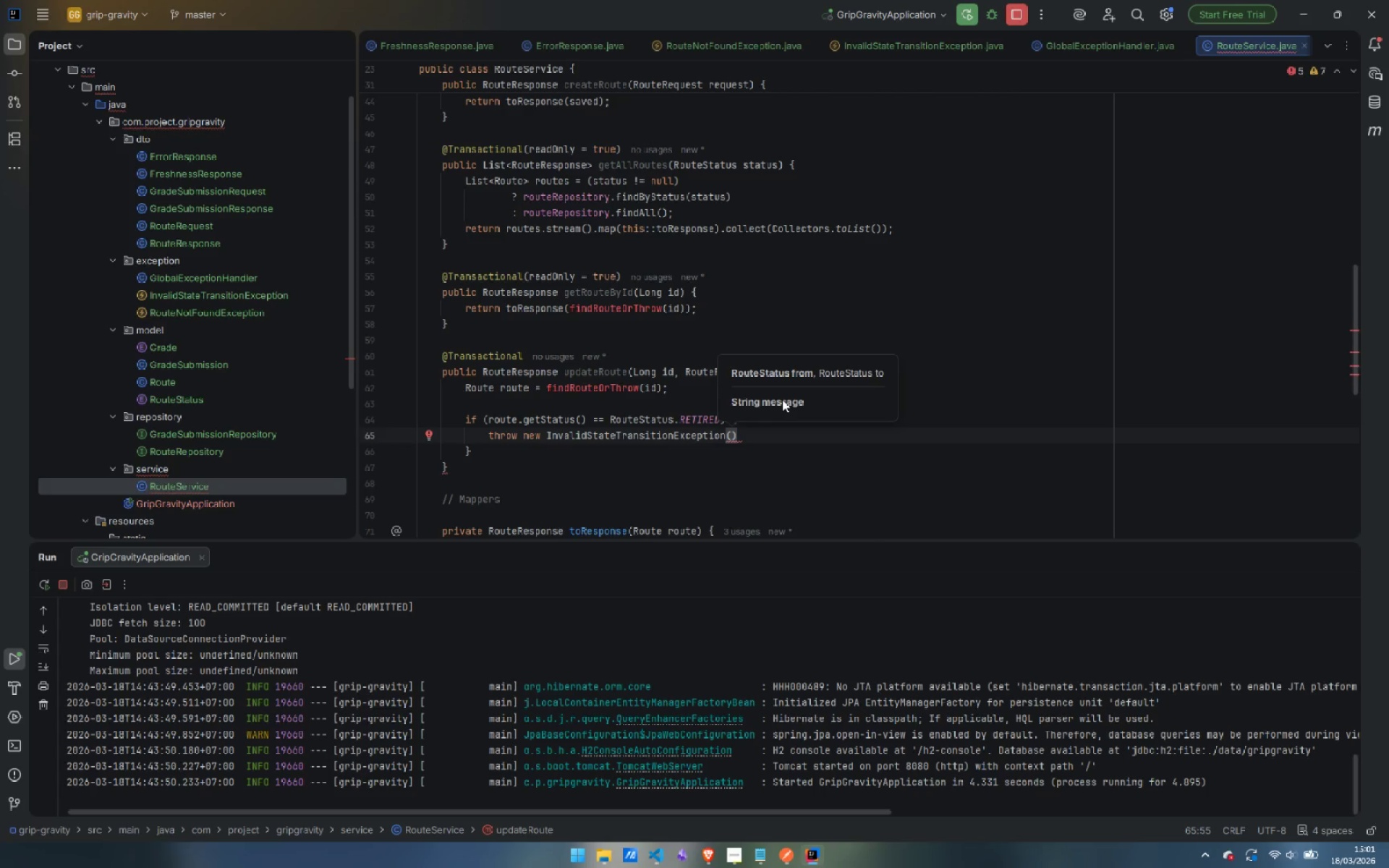 
key(Enter)
 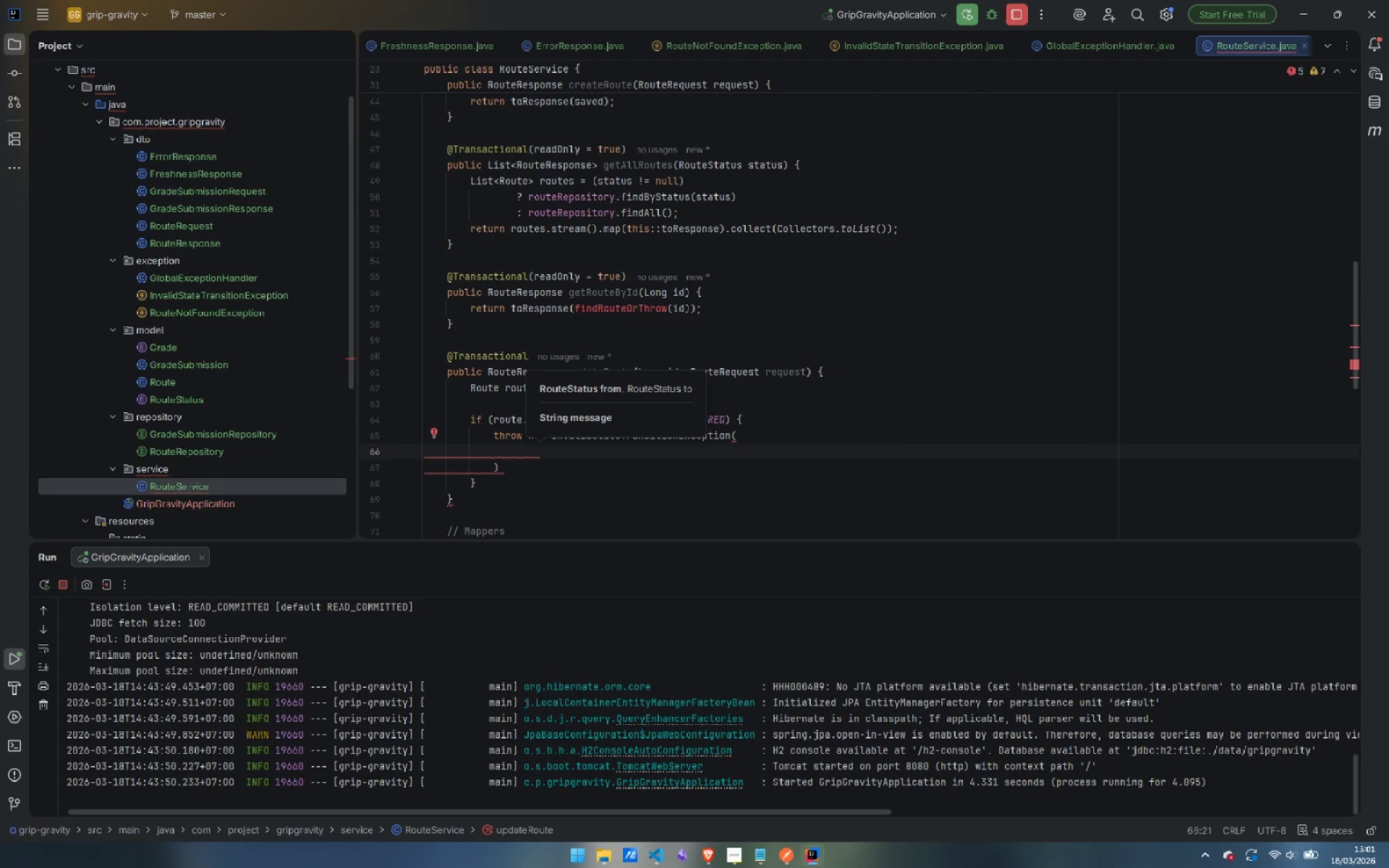 
type("Cannot update a RETIRED route. Reset if)
key(Backspace)
type(t to DRAFT first.)
 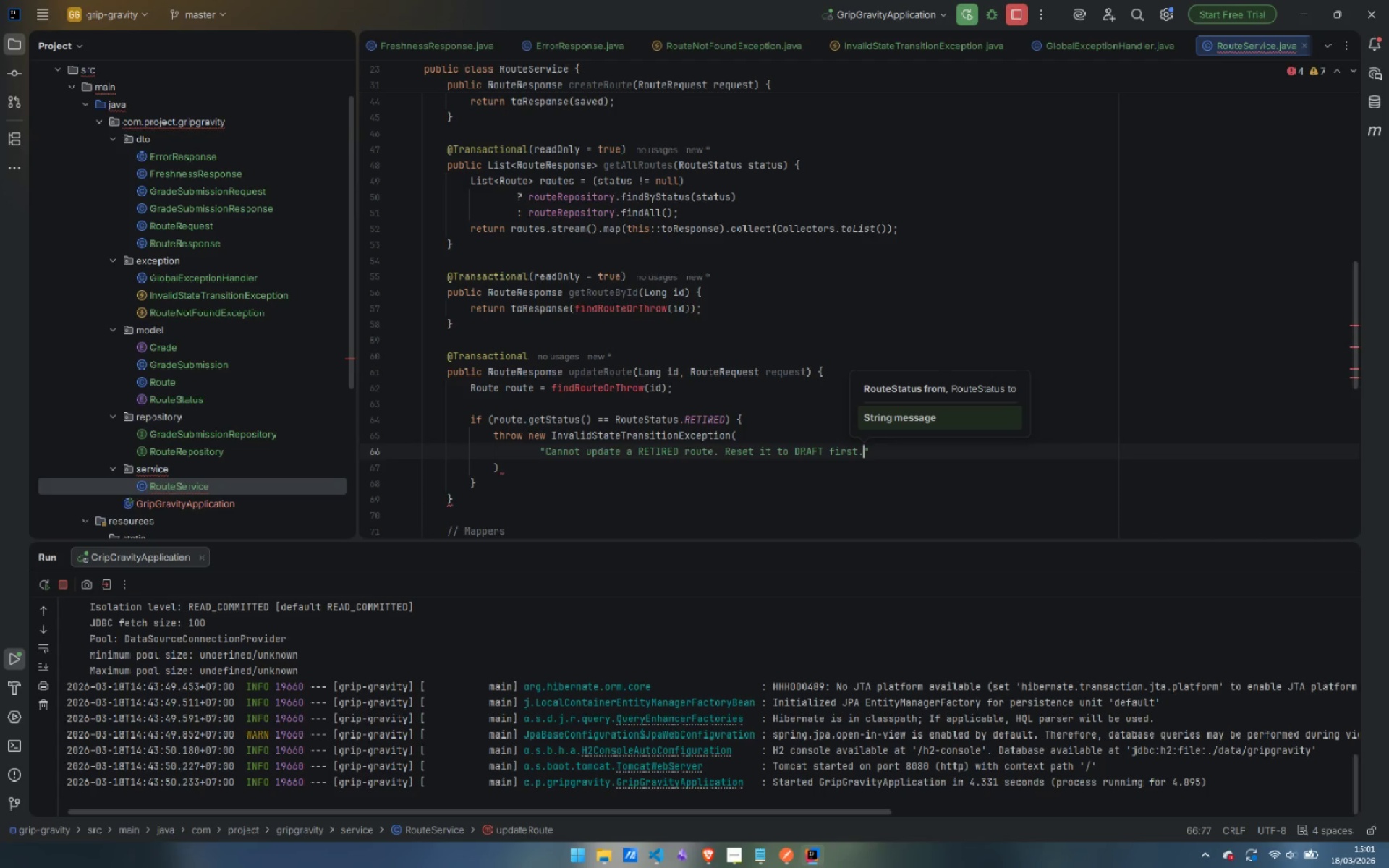 
left_click([731, 864])